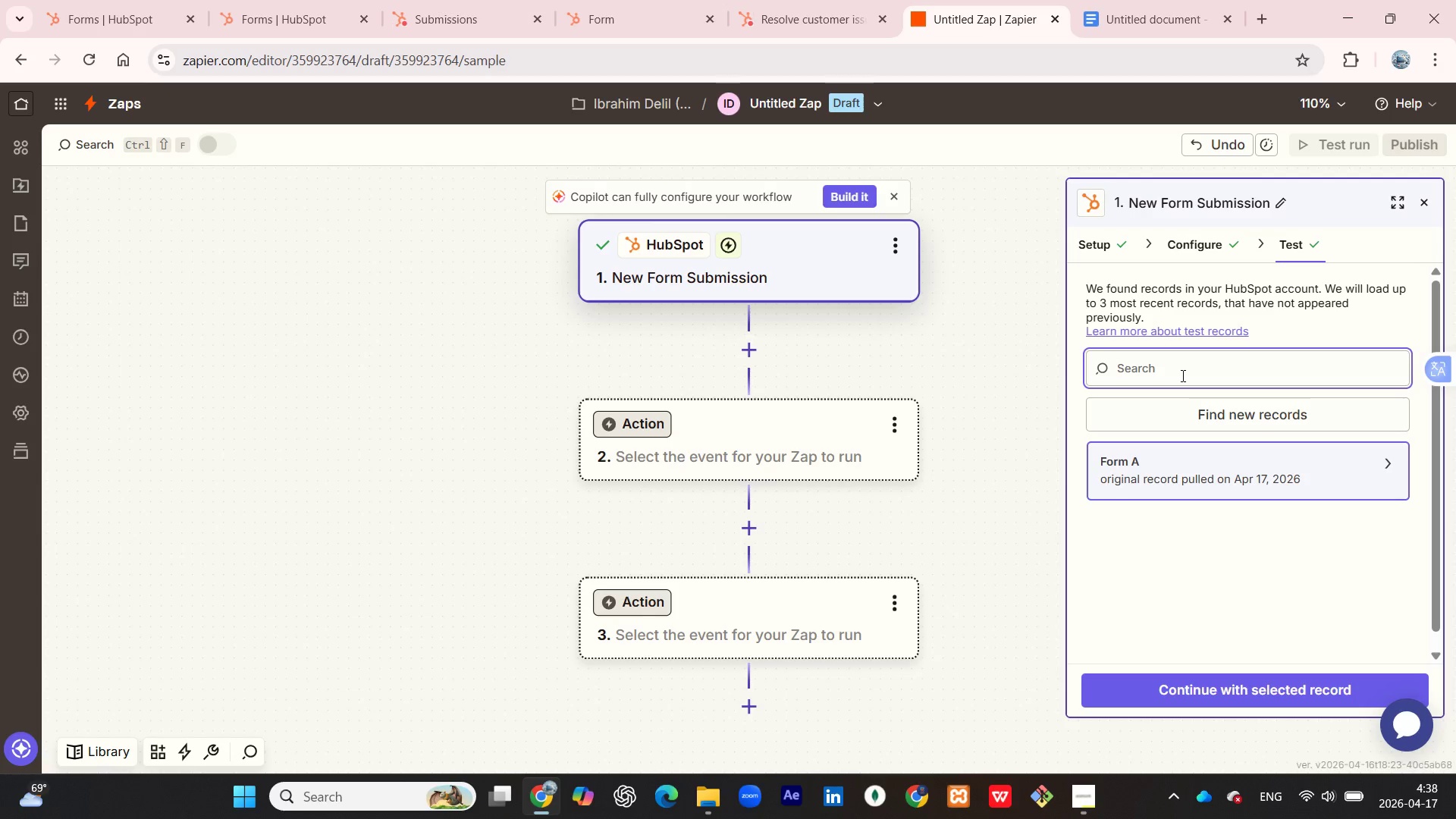 
type(issue)
 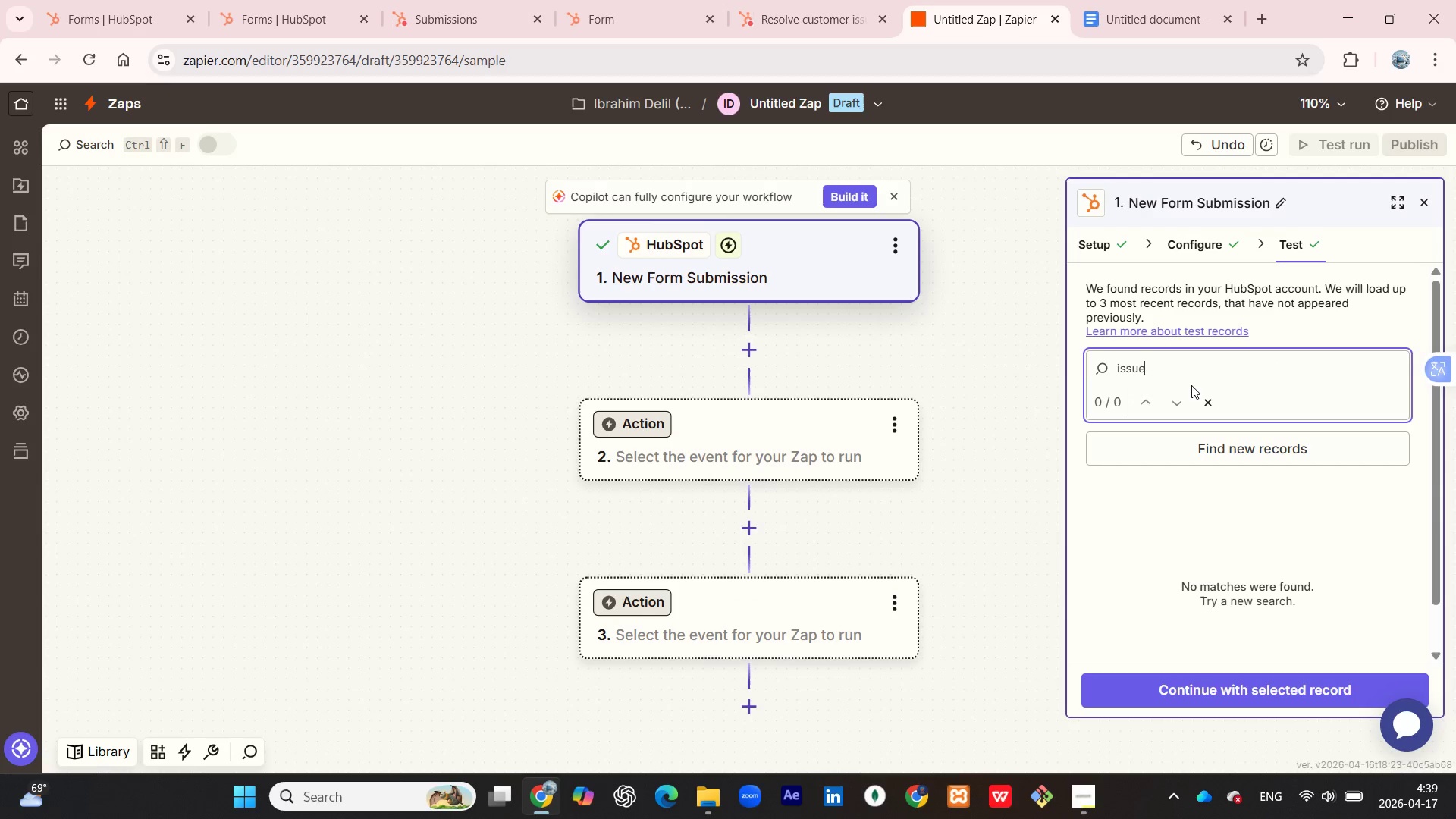 
key(Backspace)
 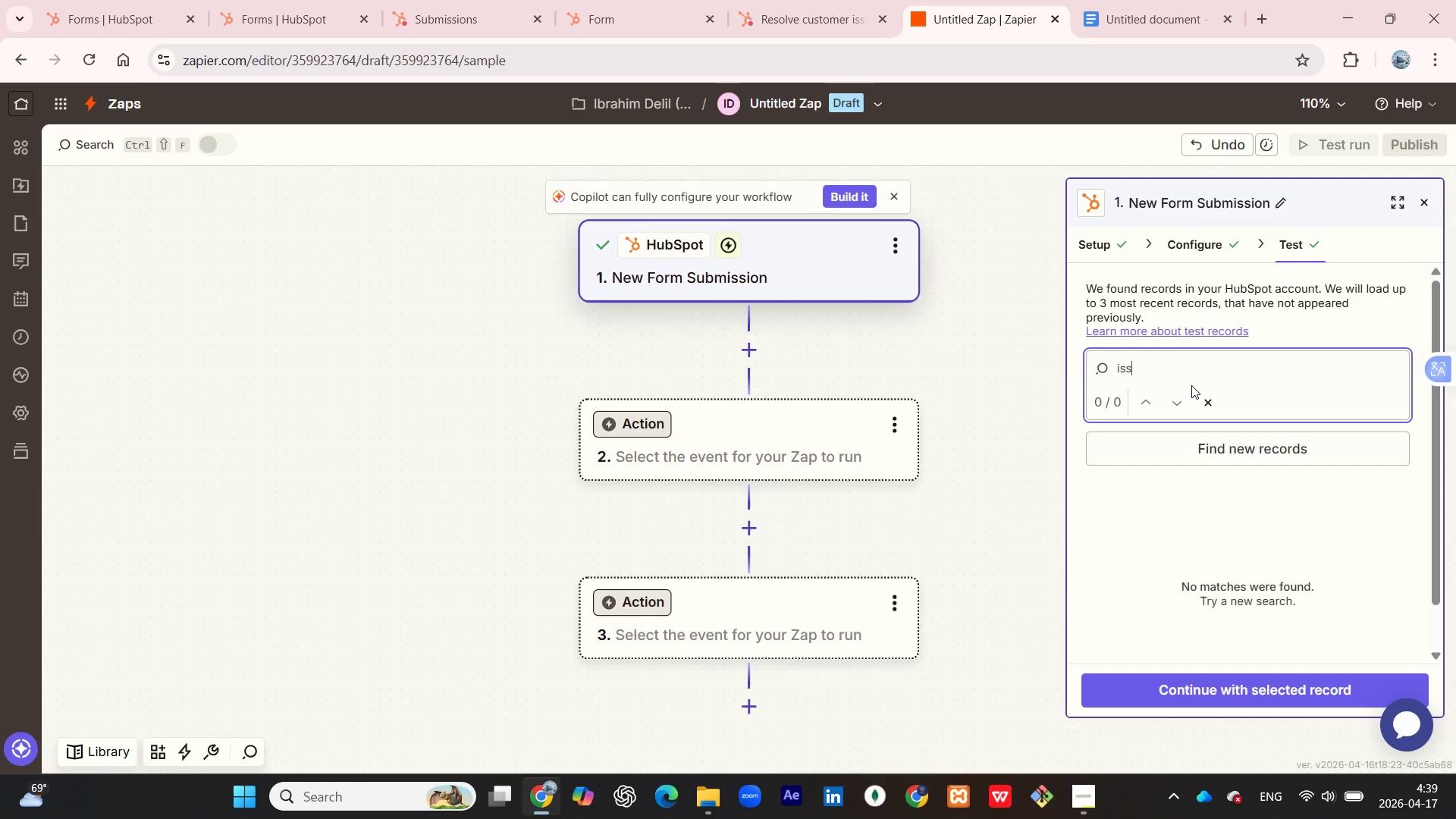 
key(Backspace)
 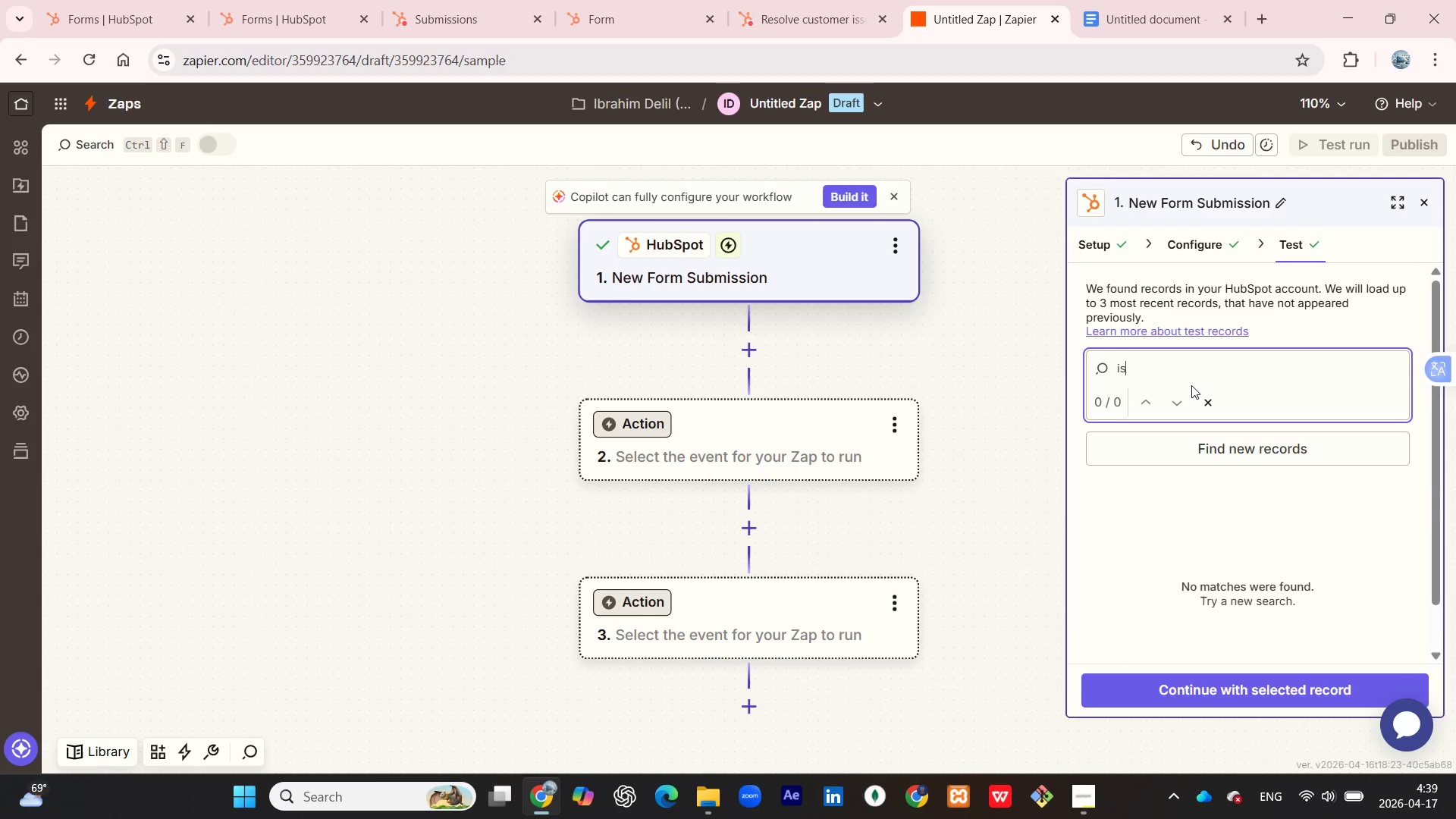 
key(Backspace)
 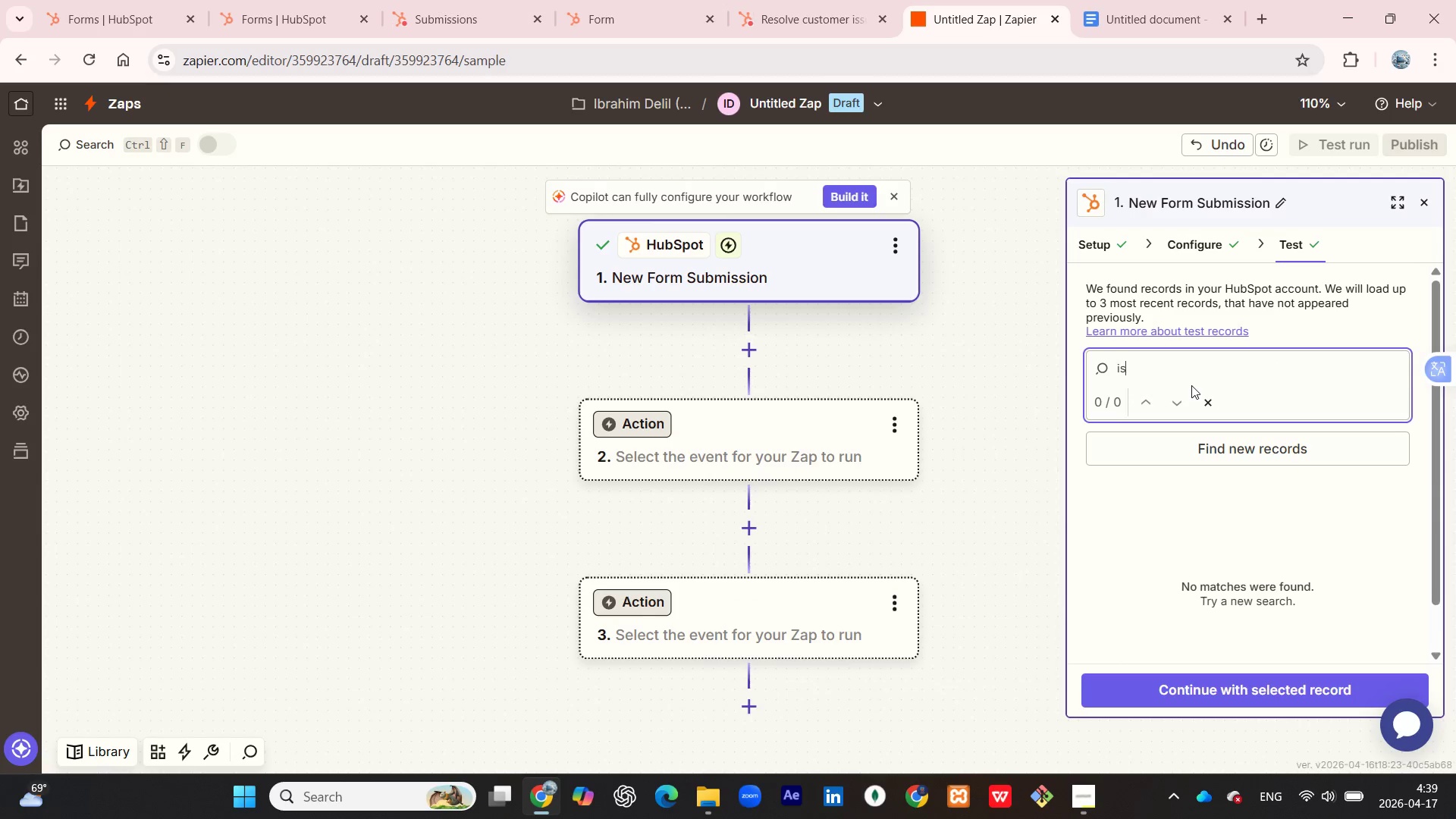 
key(Backspace)
 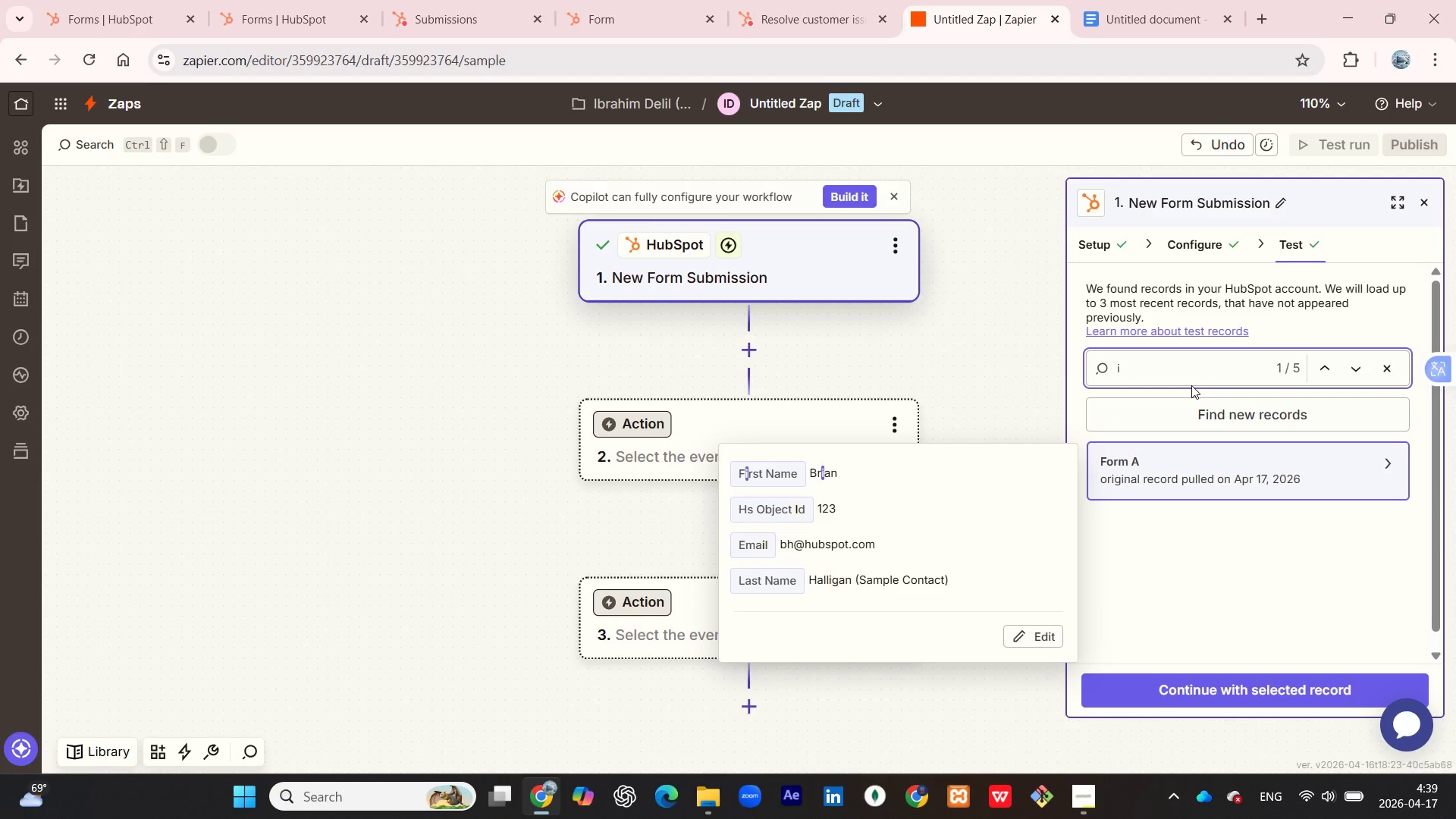 
key(Backspace)
 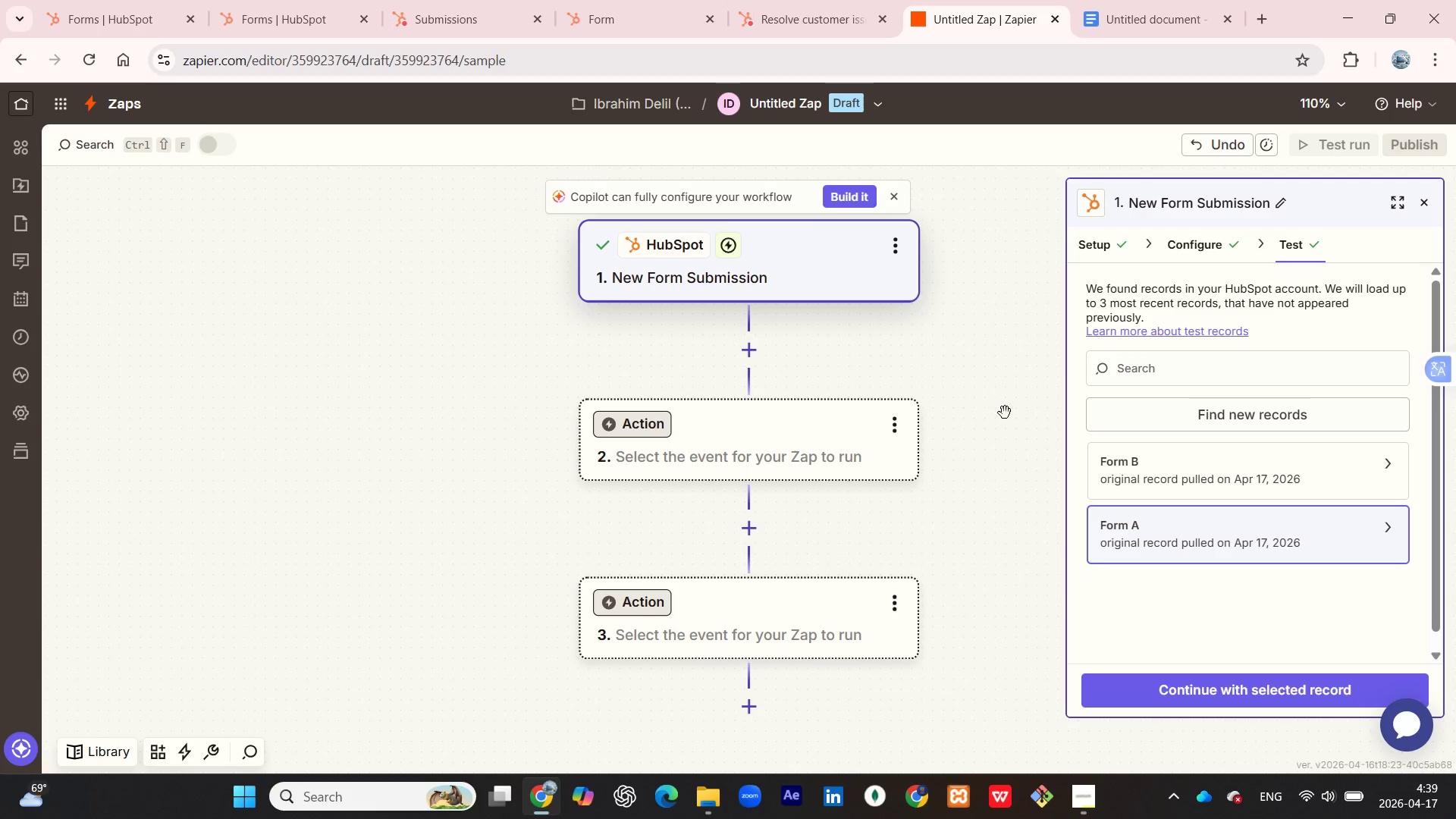 
wait(31.38)
 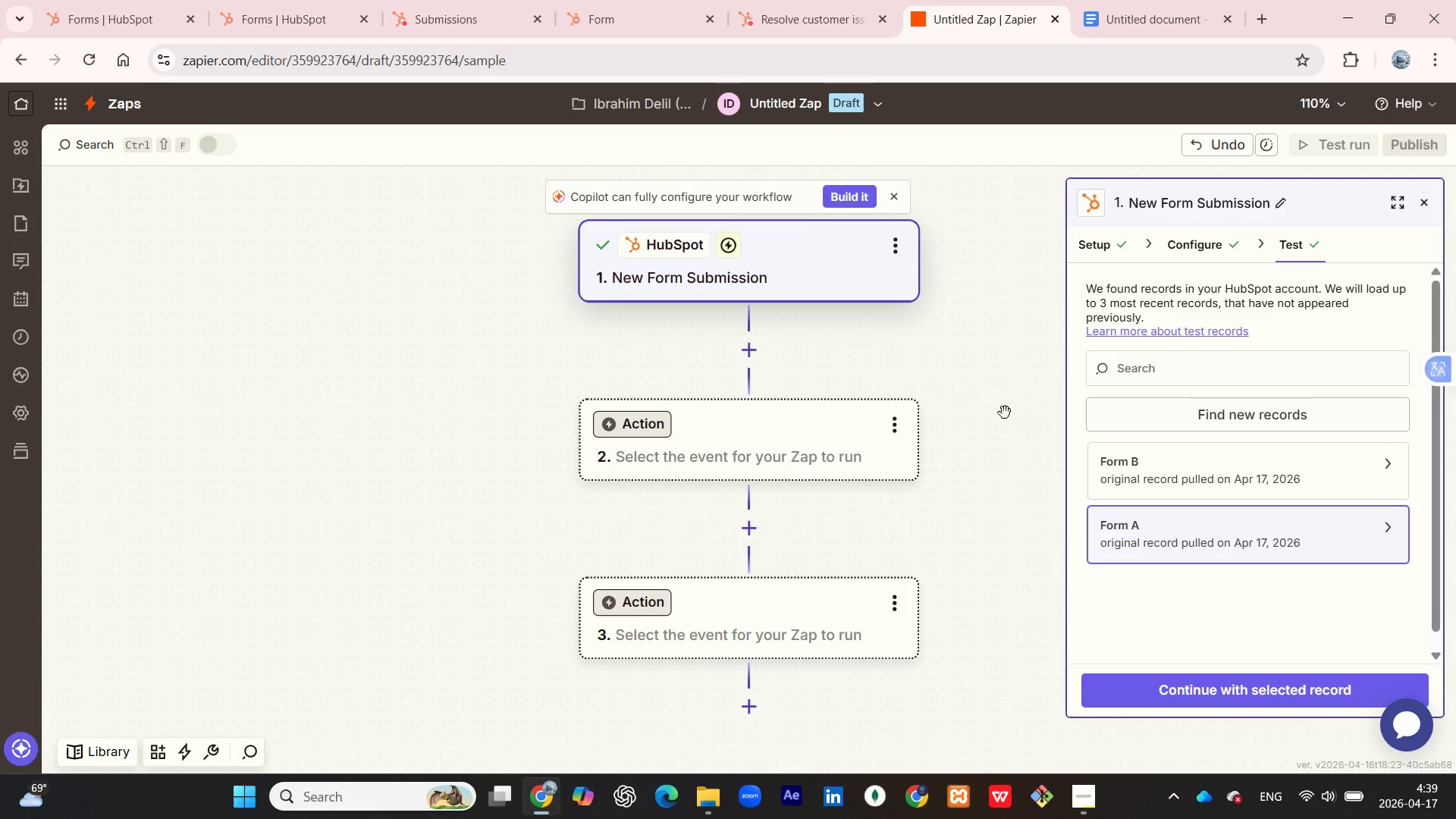 
left_click([1253, 473])
 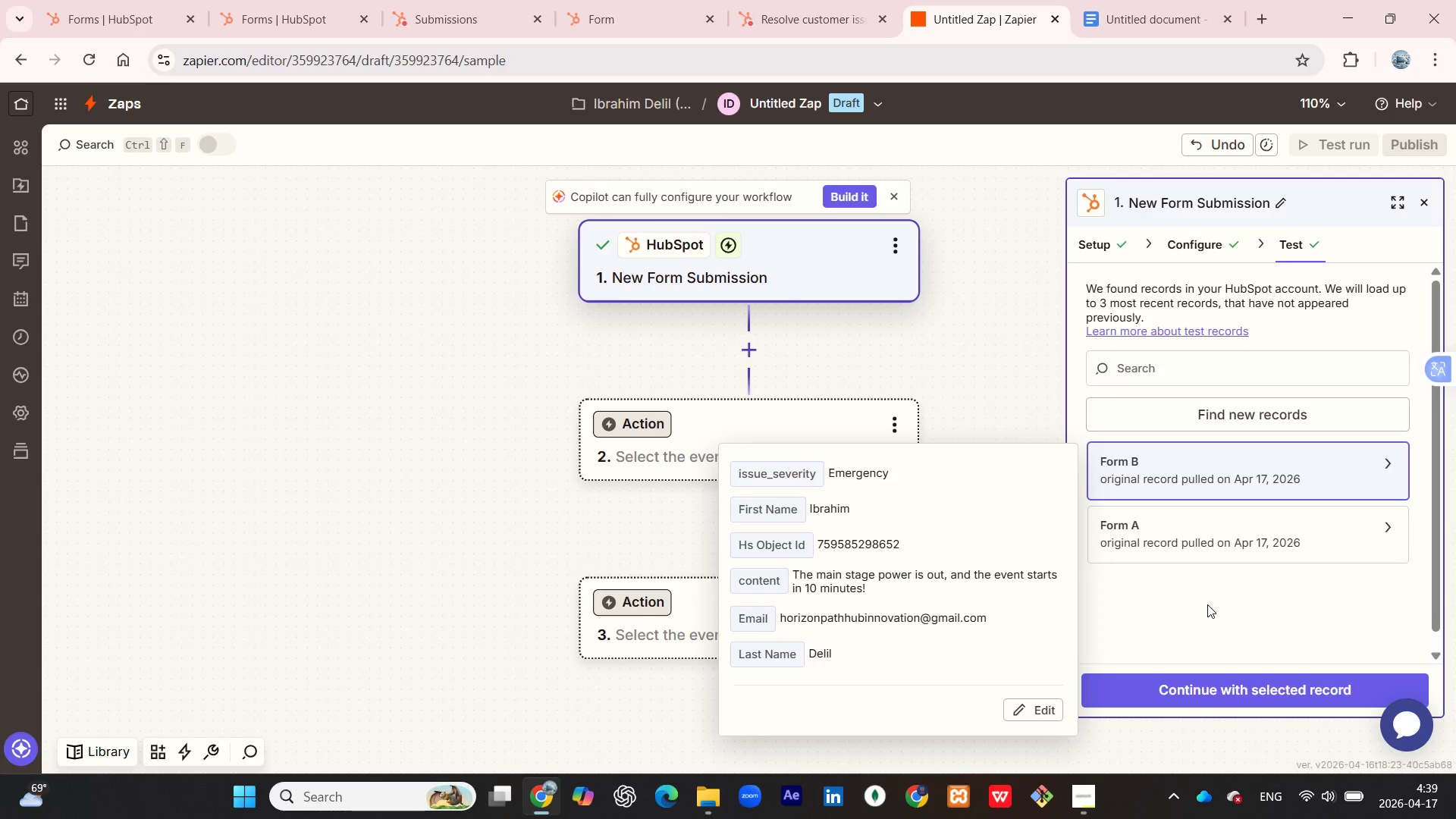 
left_click([1210, 629])
 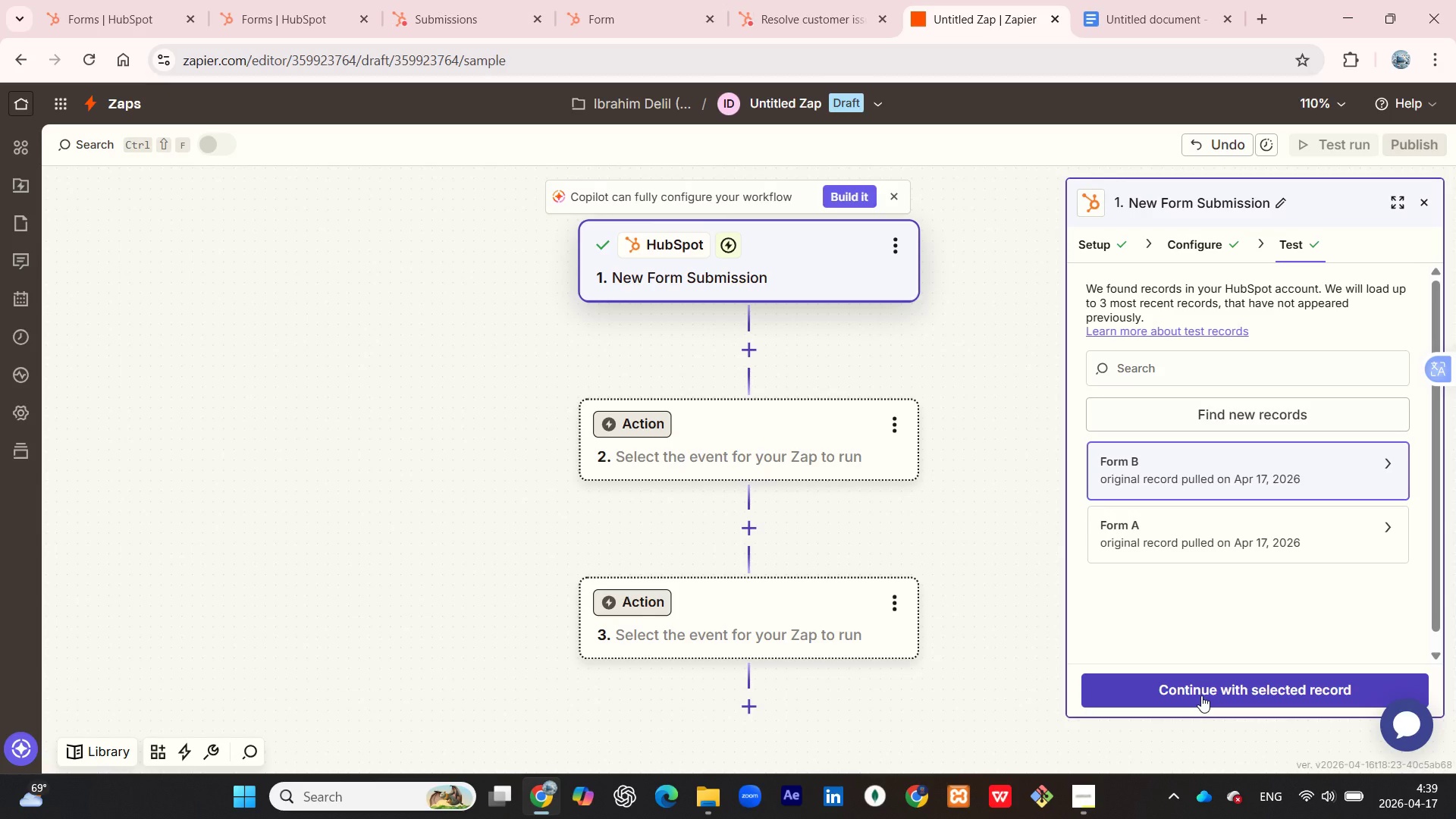 
left_click([1201, 695])
 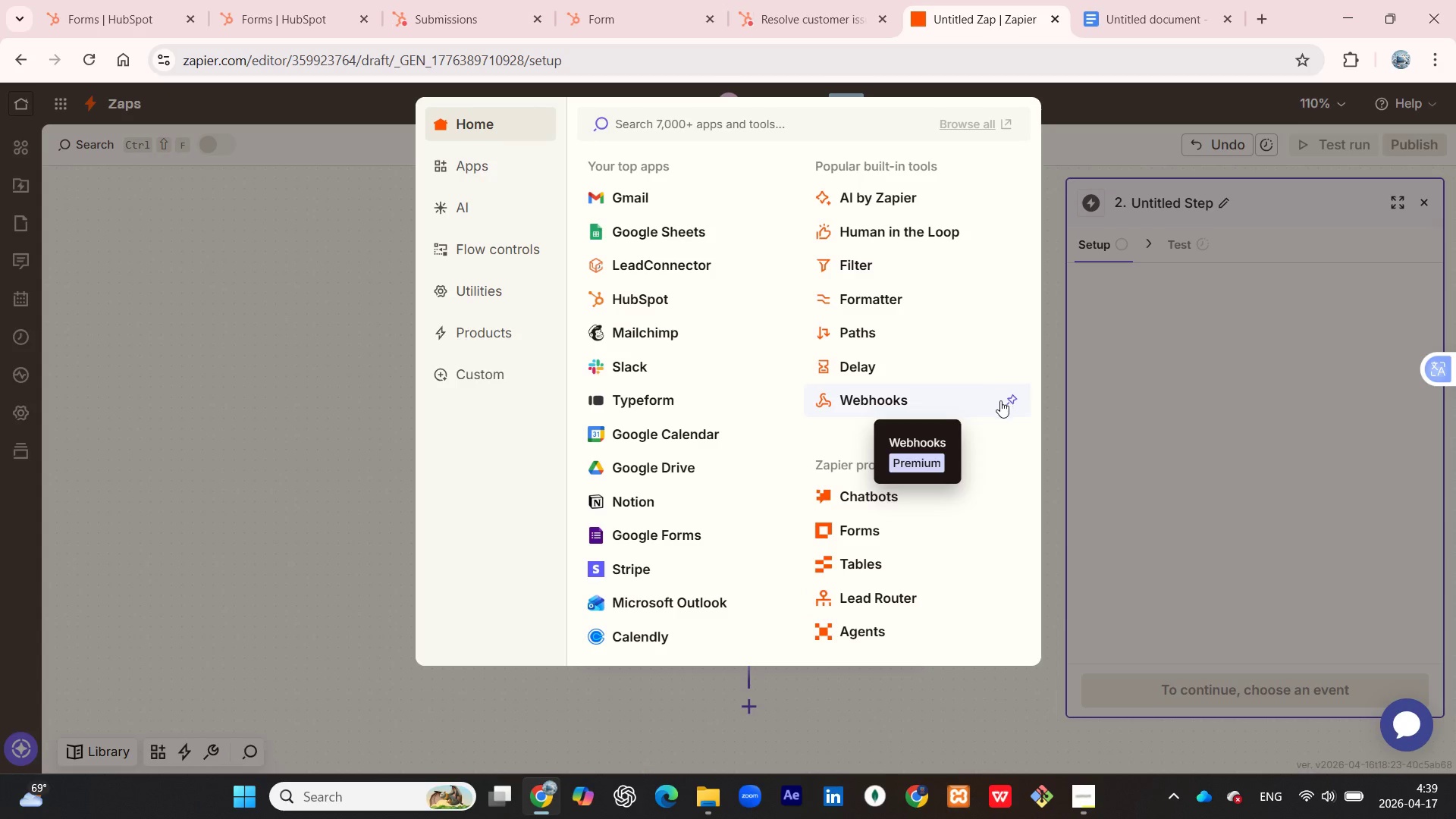 
wait(11.11)
 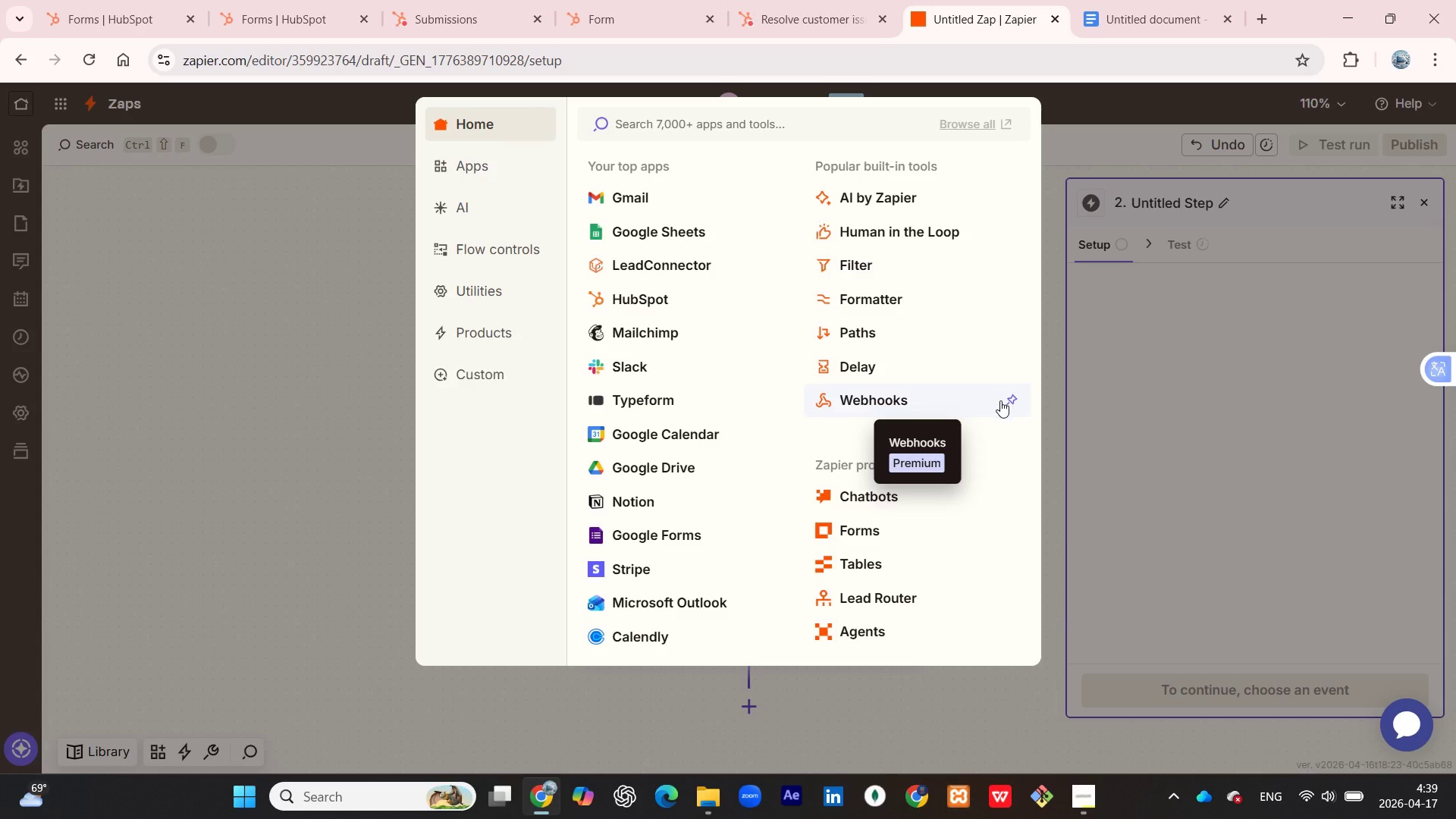 
left_click([859, 268])
 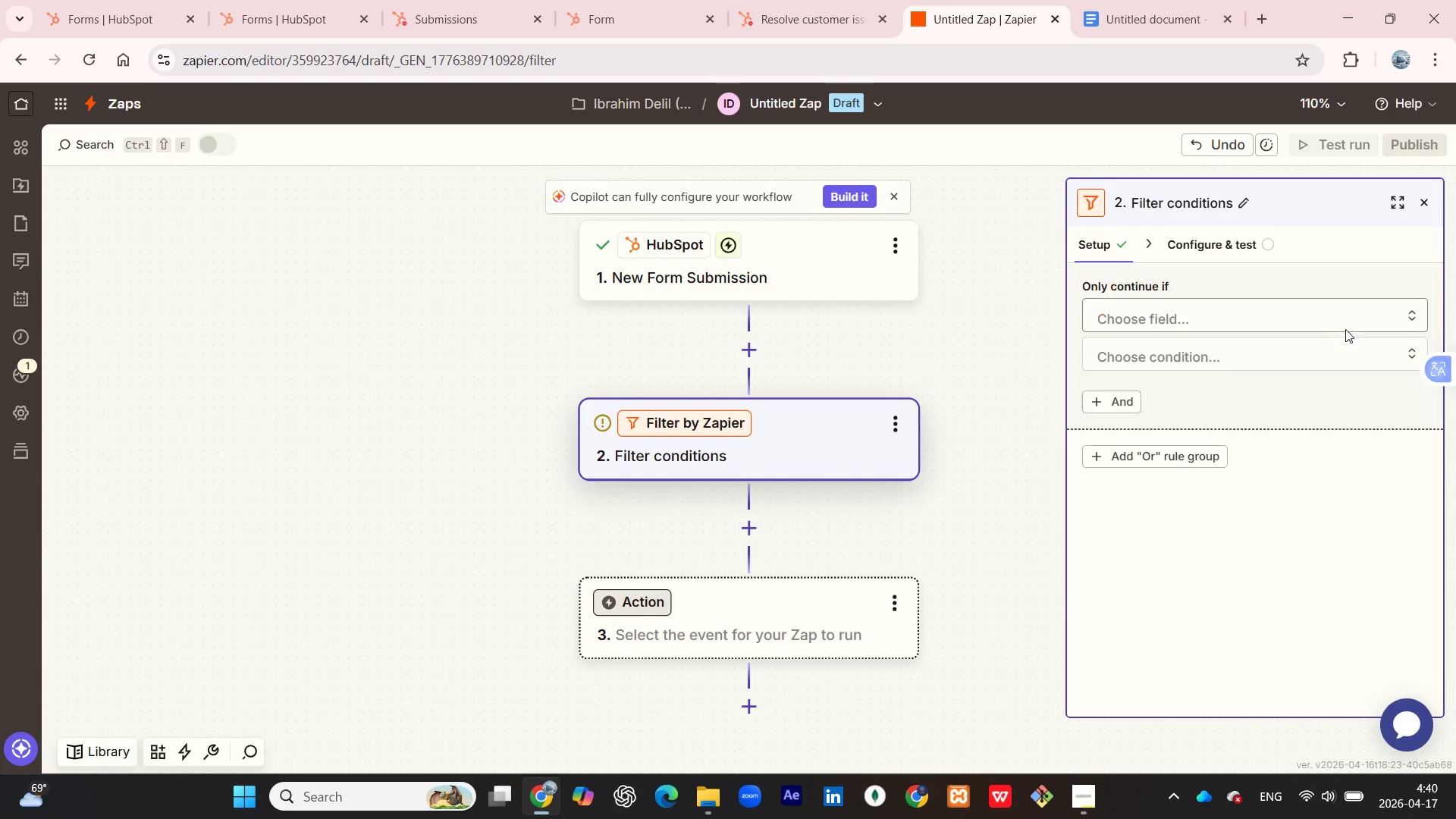 
wait(5.75)
 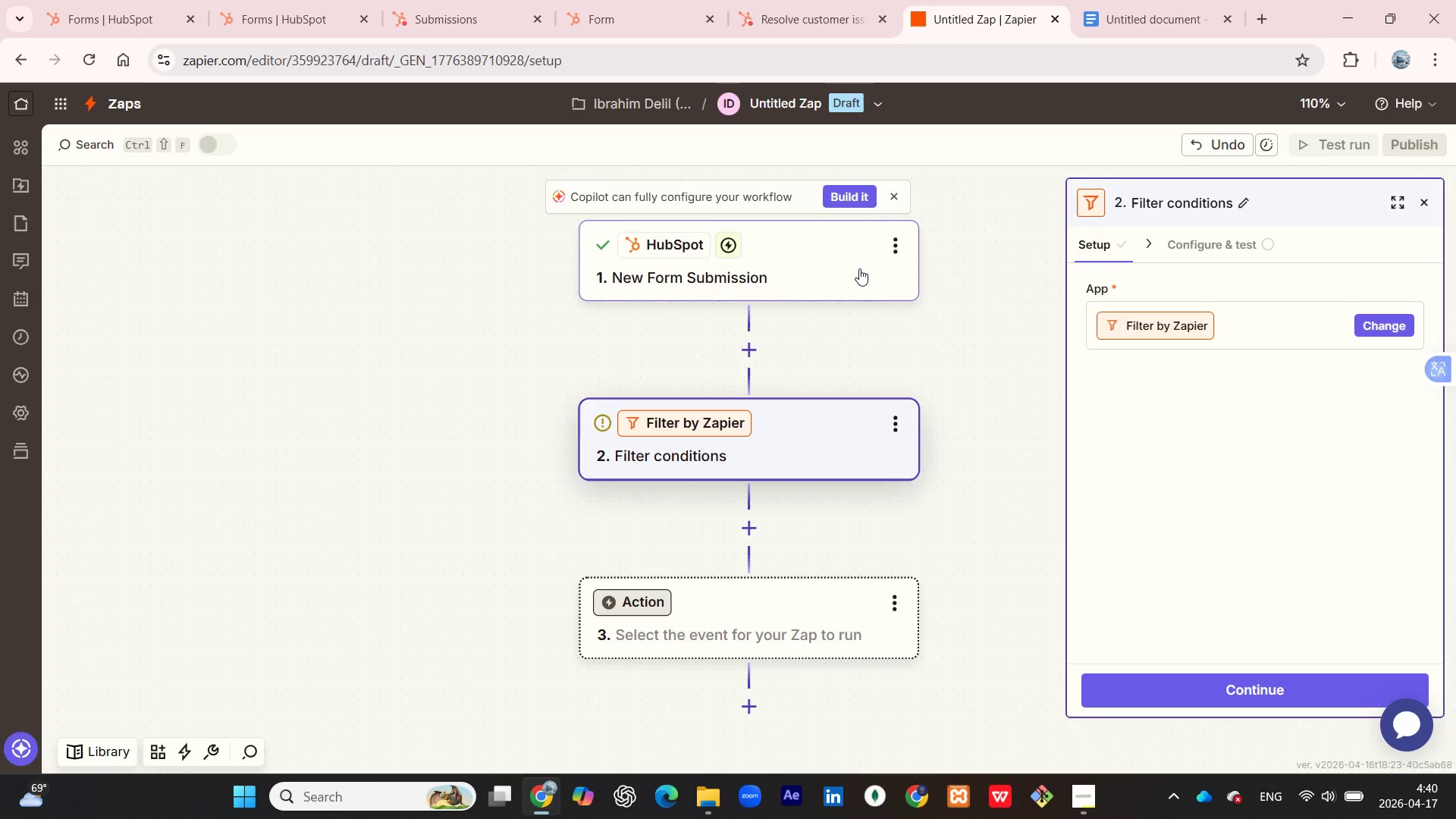 
left_click([1210, 314])
 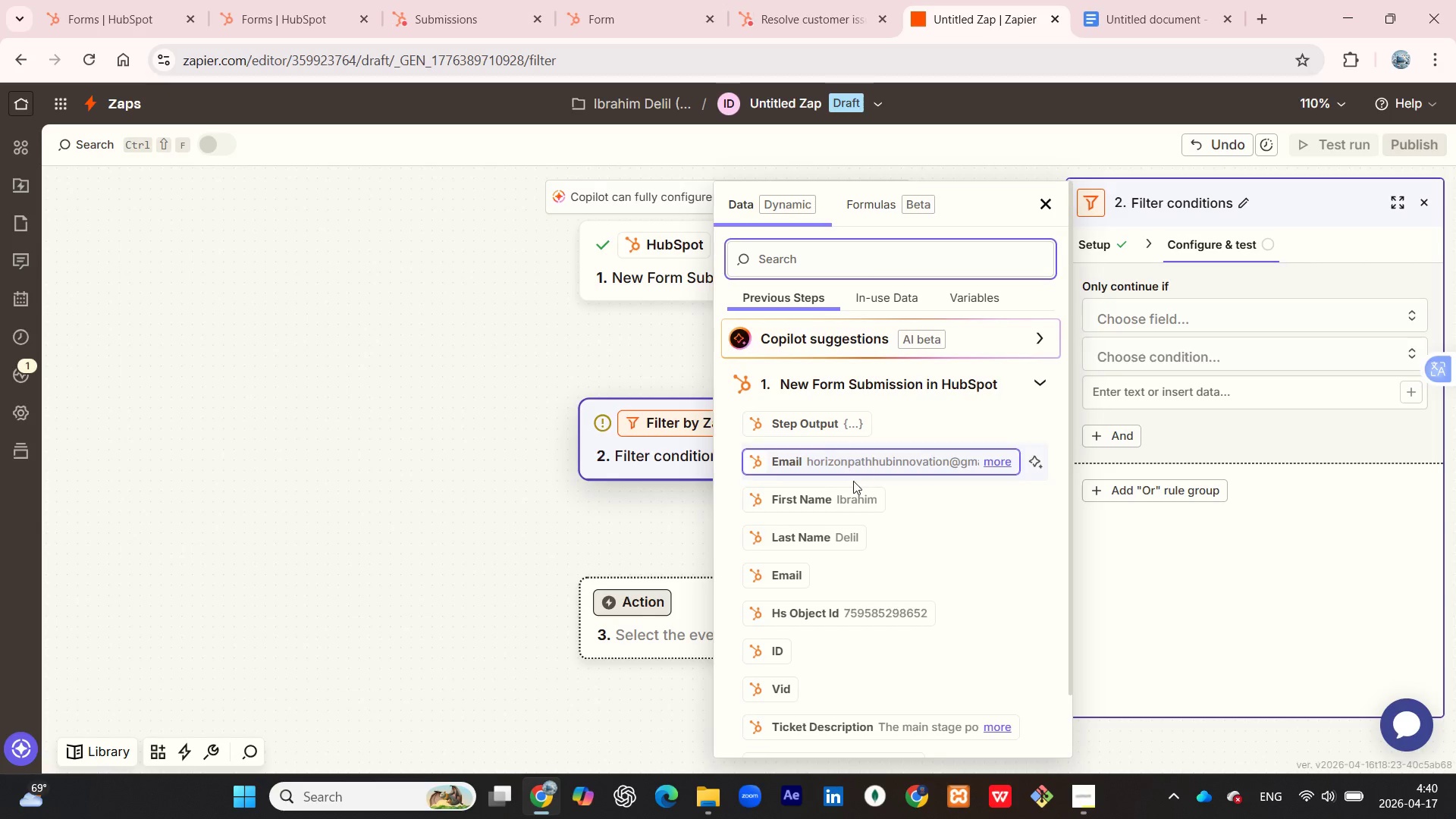 
scroll: coordinate [859, 553], scroll_direction: down, amount: 3.0
 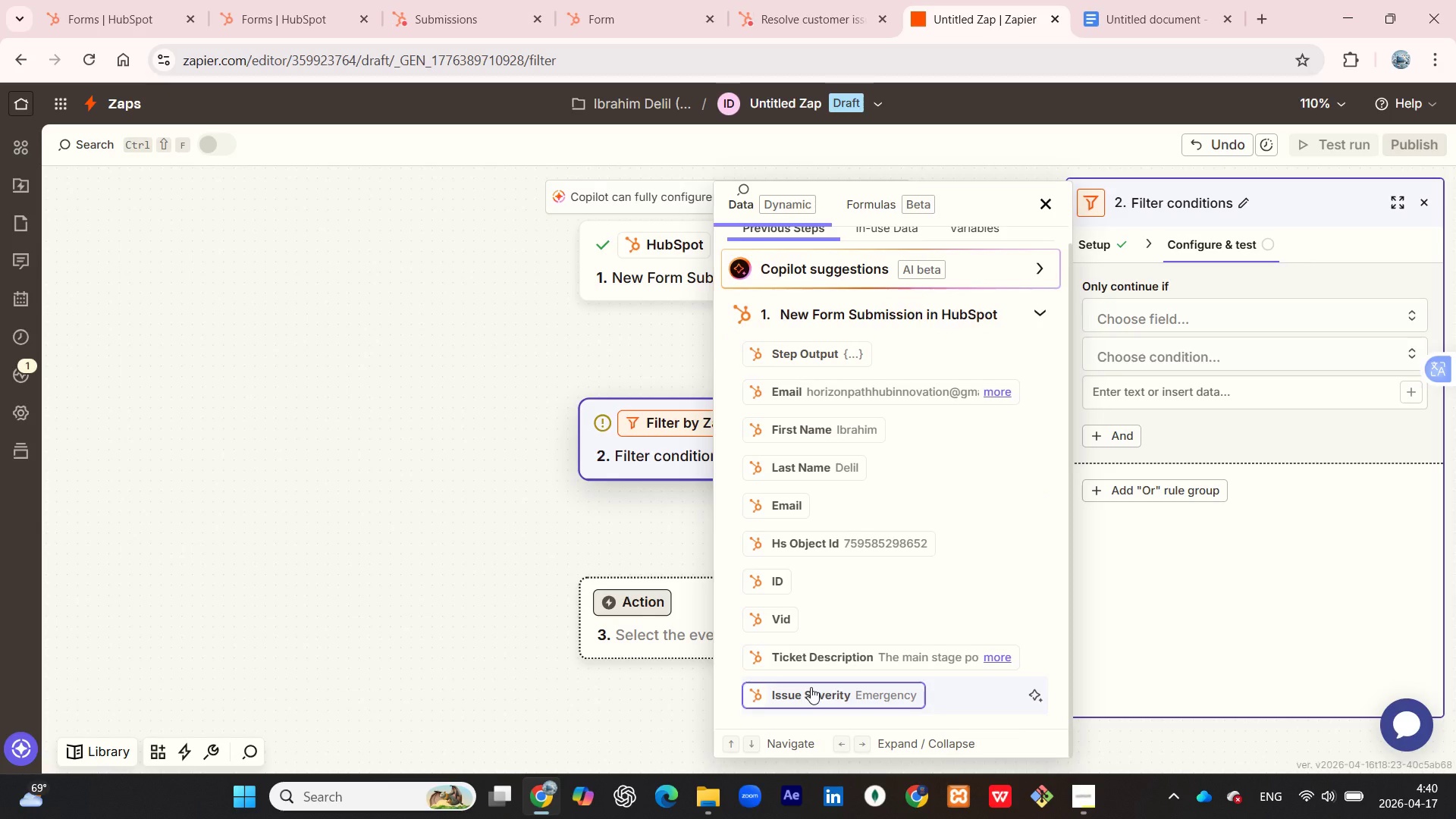 
left_click([811, 687])
 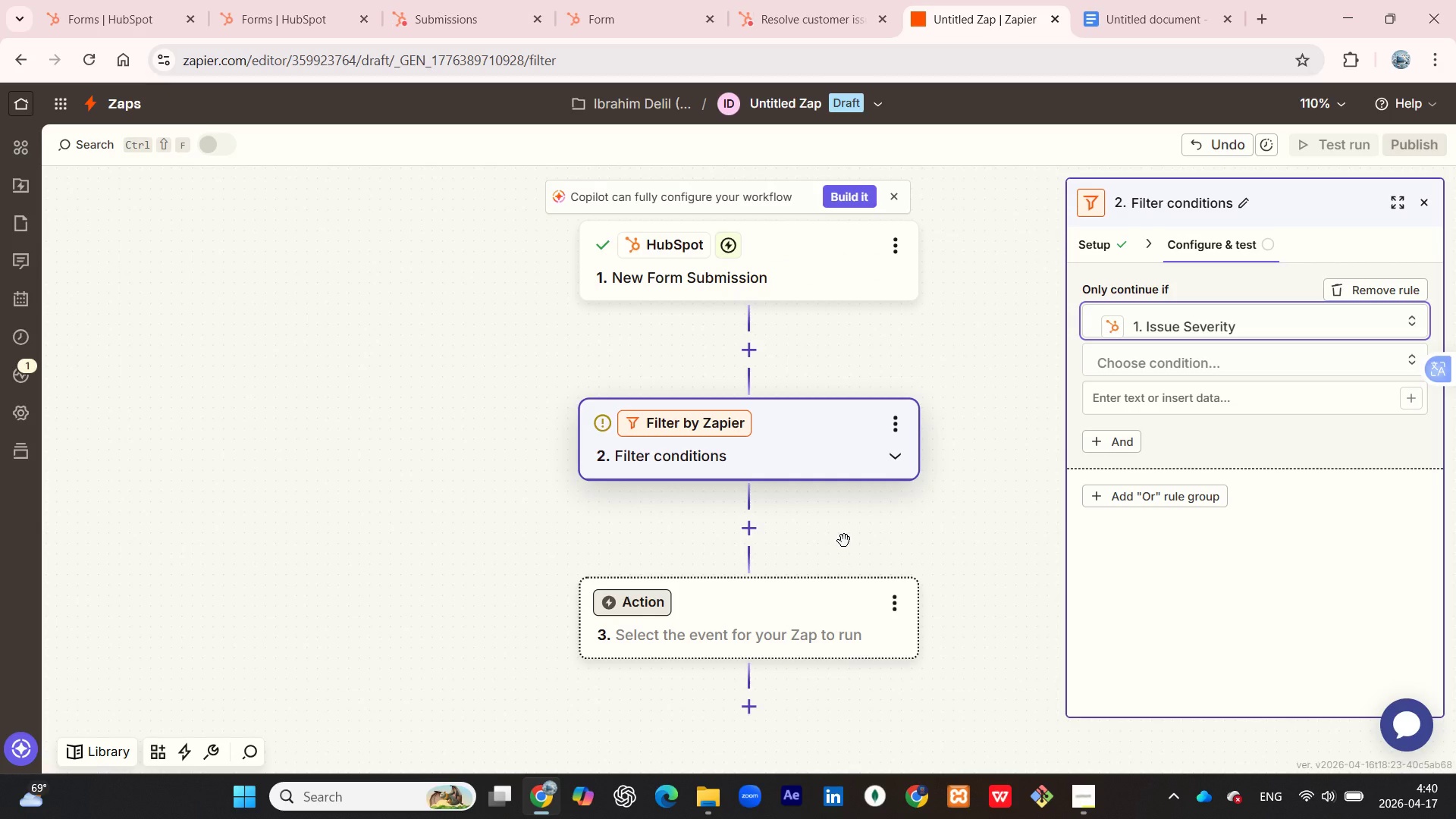 
wait(35.84)
 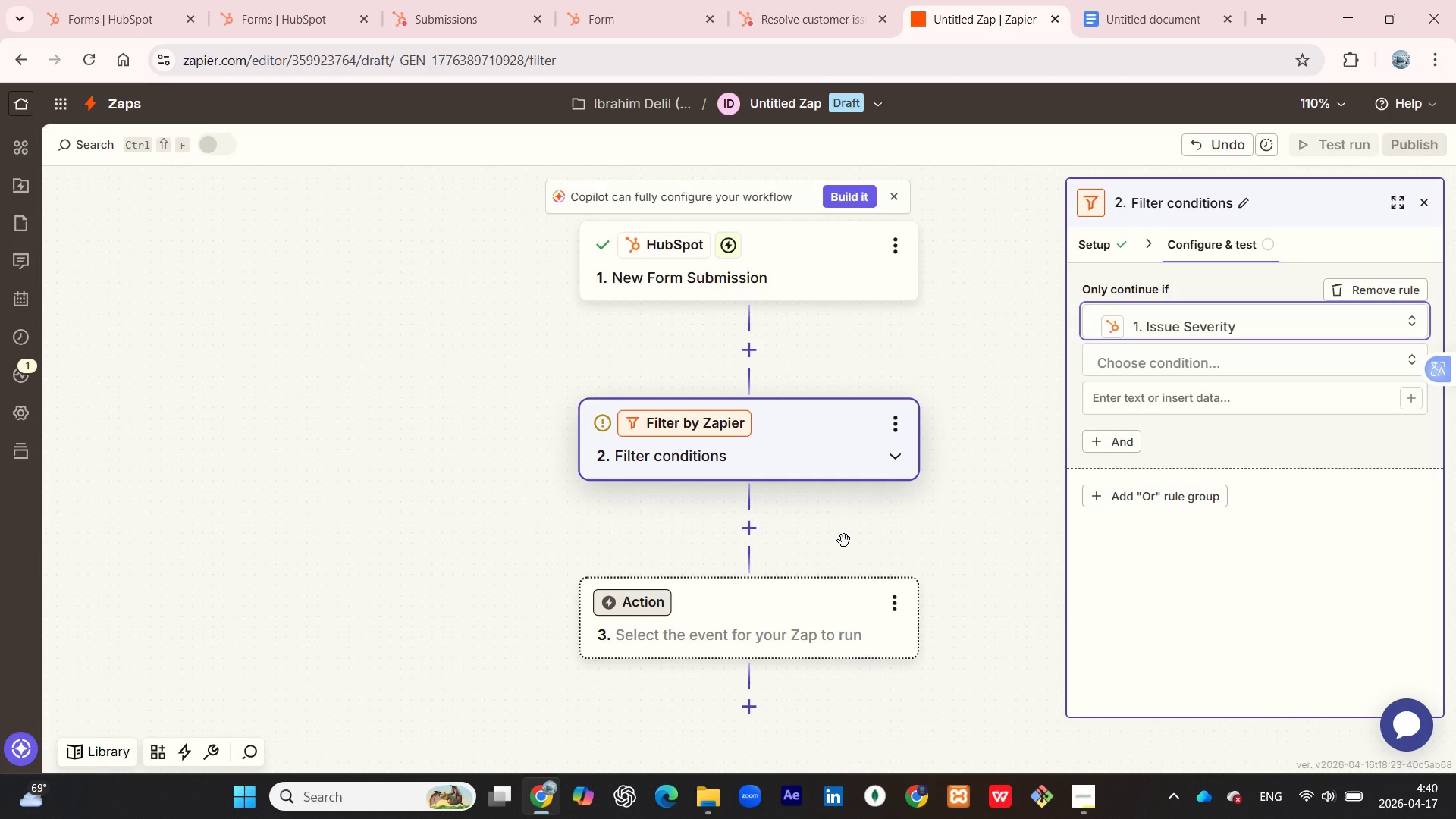 
left_click([1144, 361])
 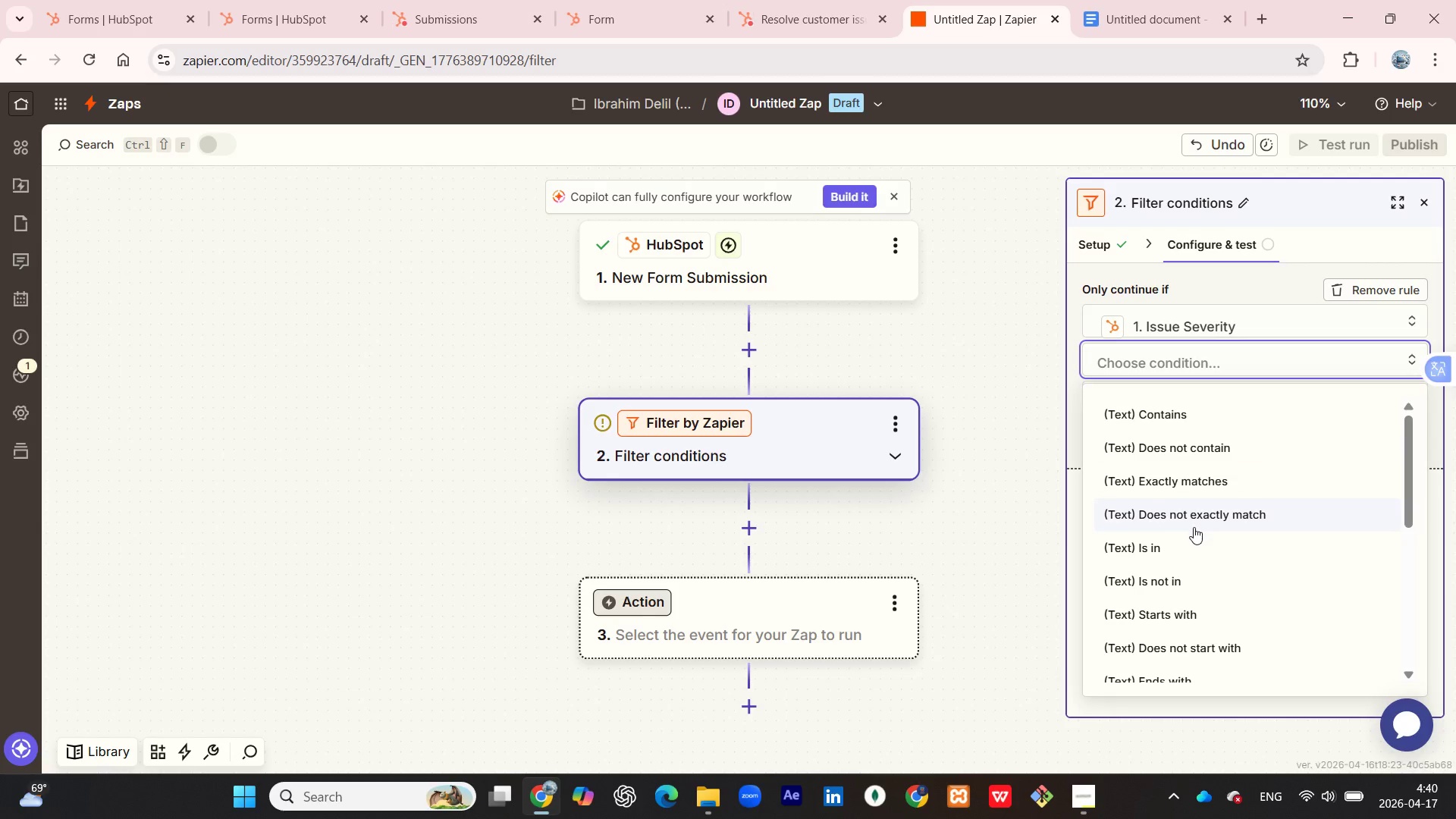 
wait(5.62)
 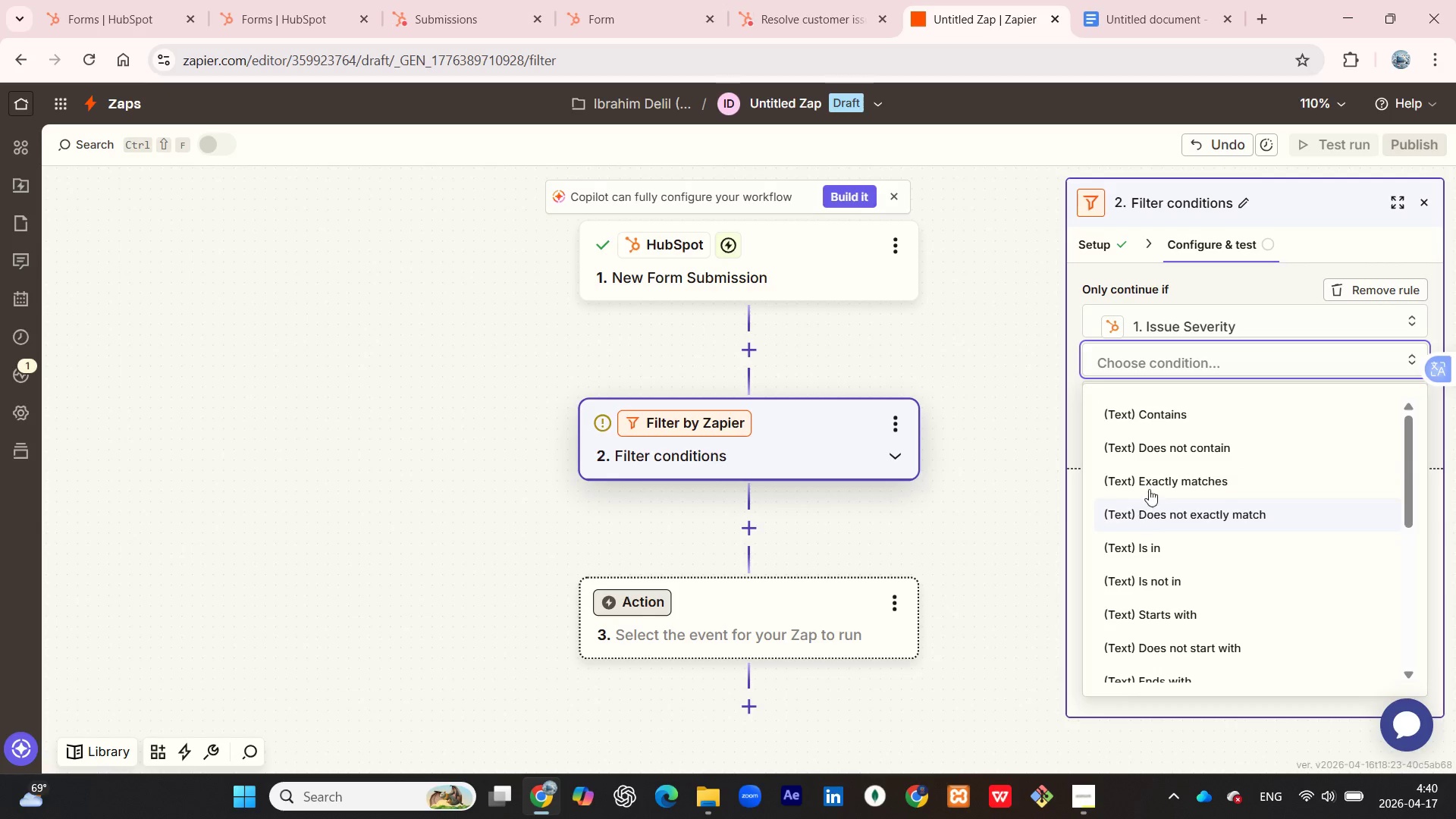 
left_click([1182, 483])
 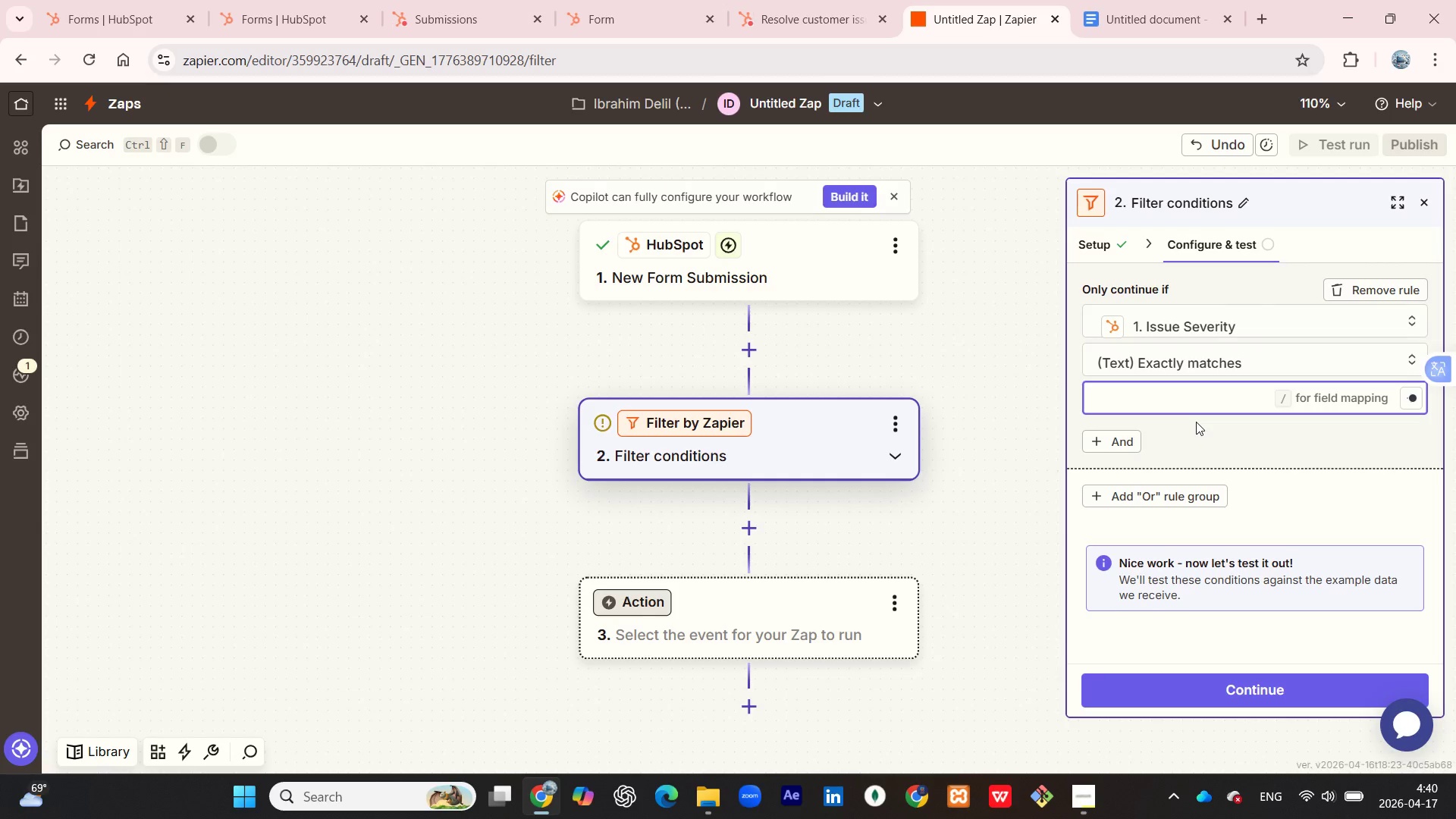 
wait(6.3)
 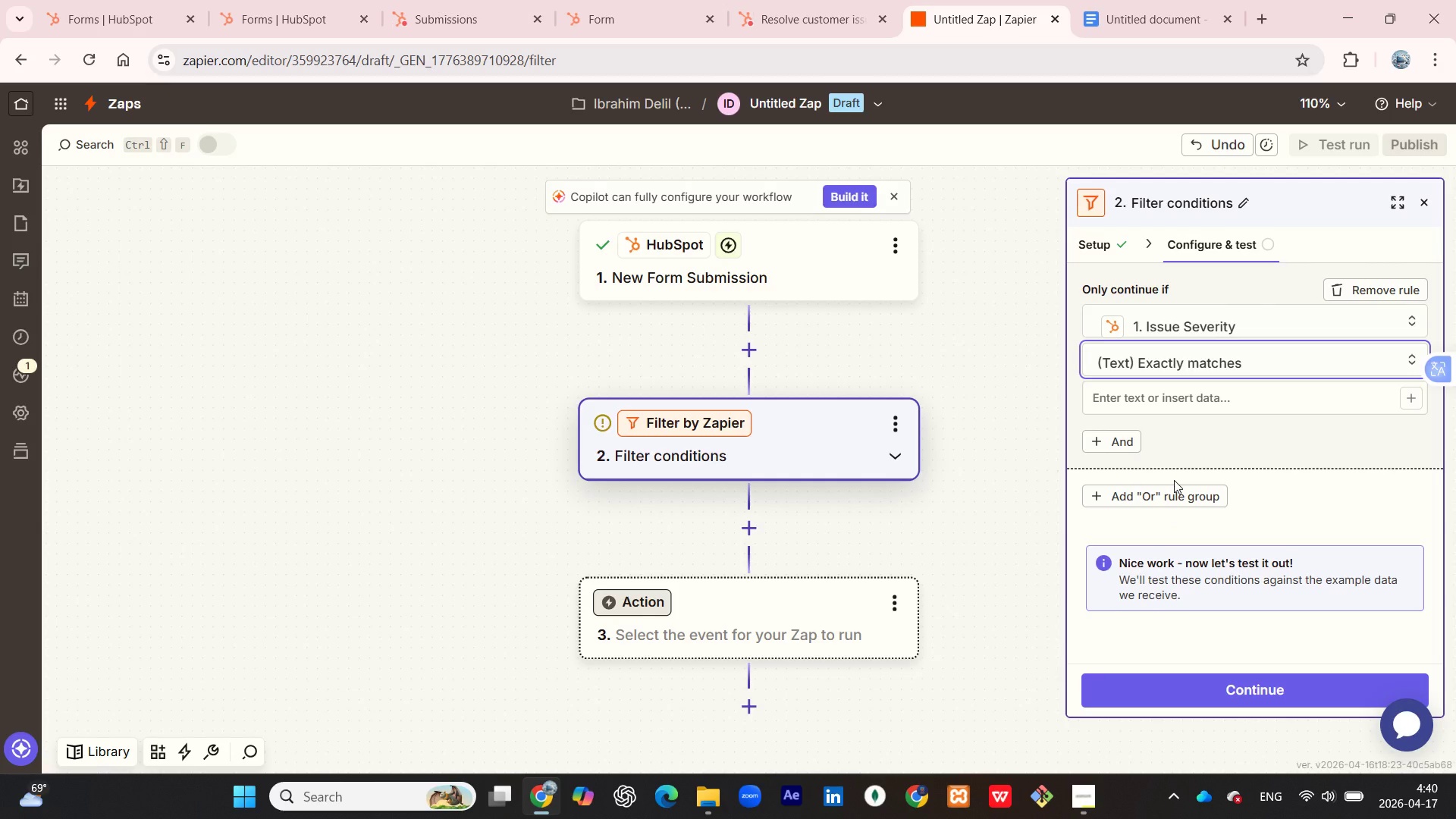 
type(Emergency)
 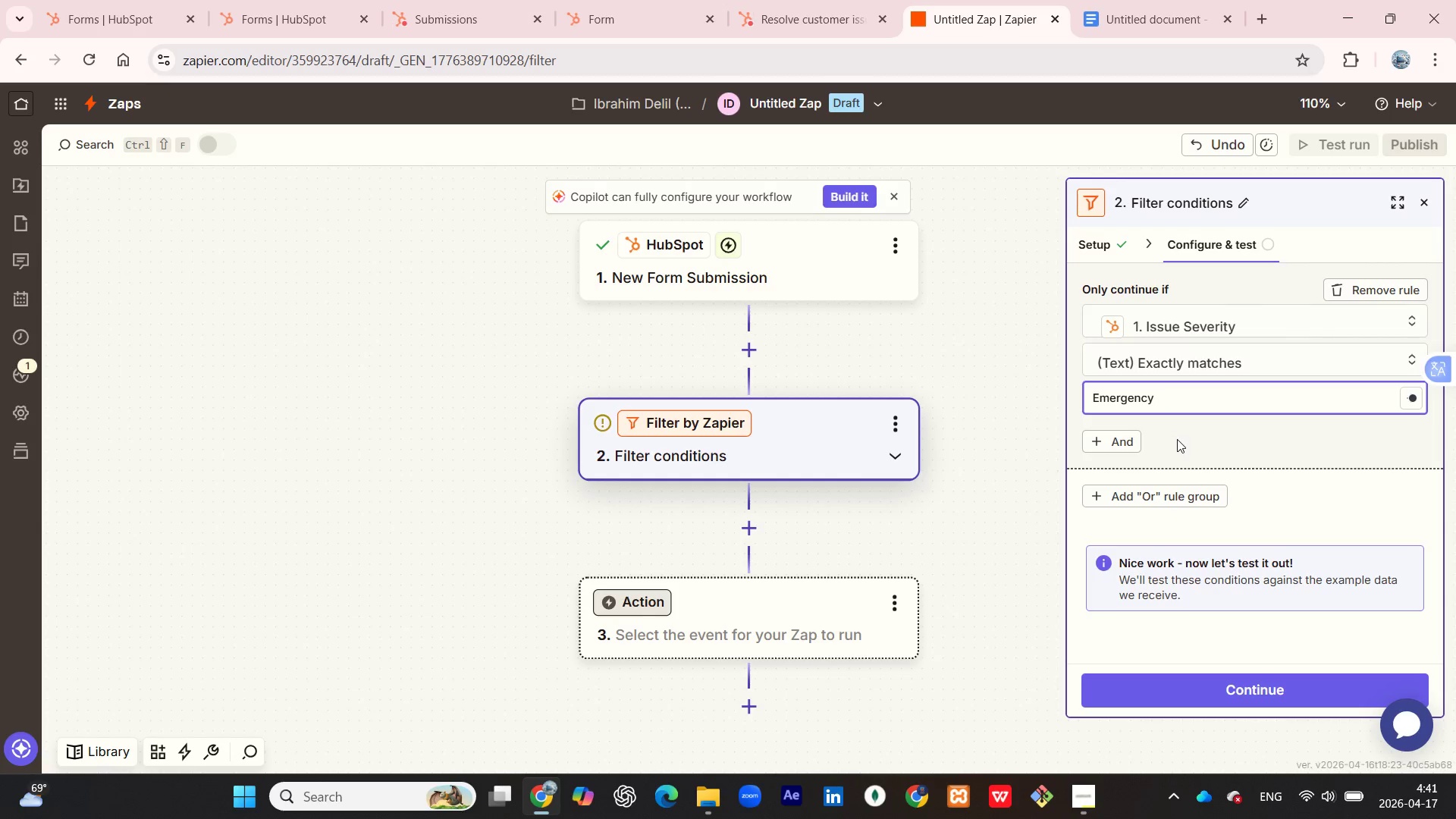 
left_click([1222, 684])
 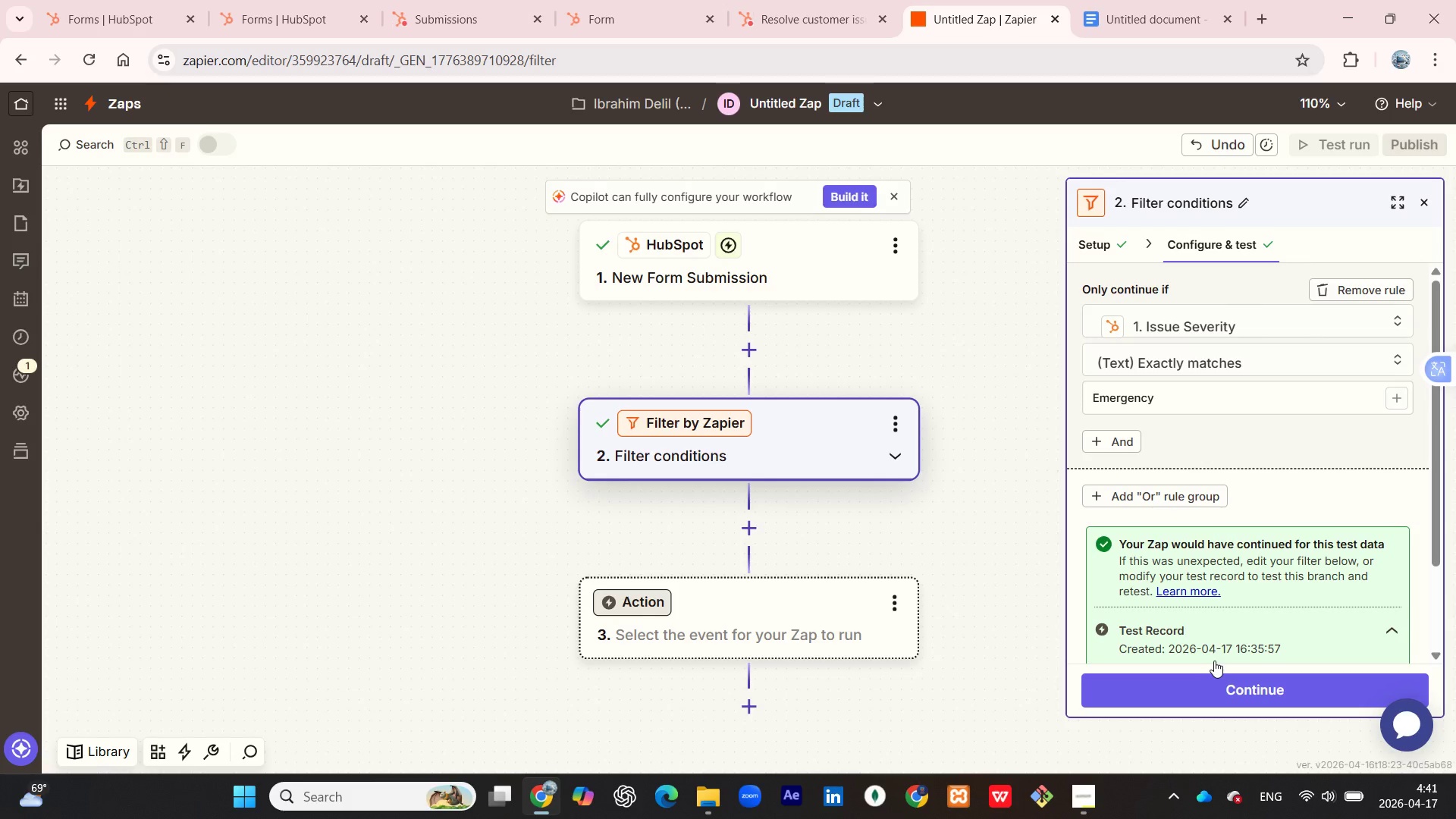 
wait(9.59)
 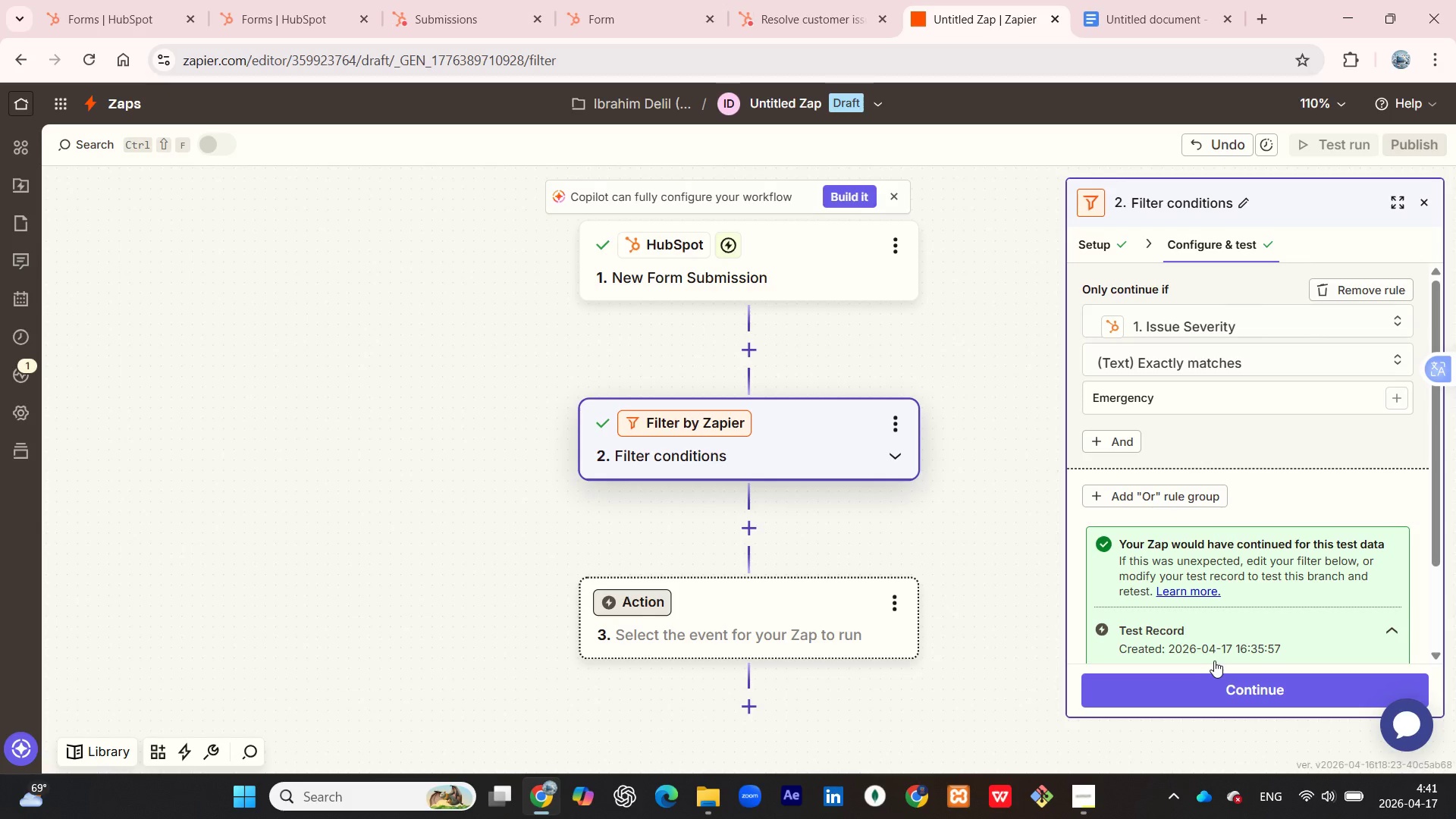 
left_click([774, 610])
 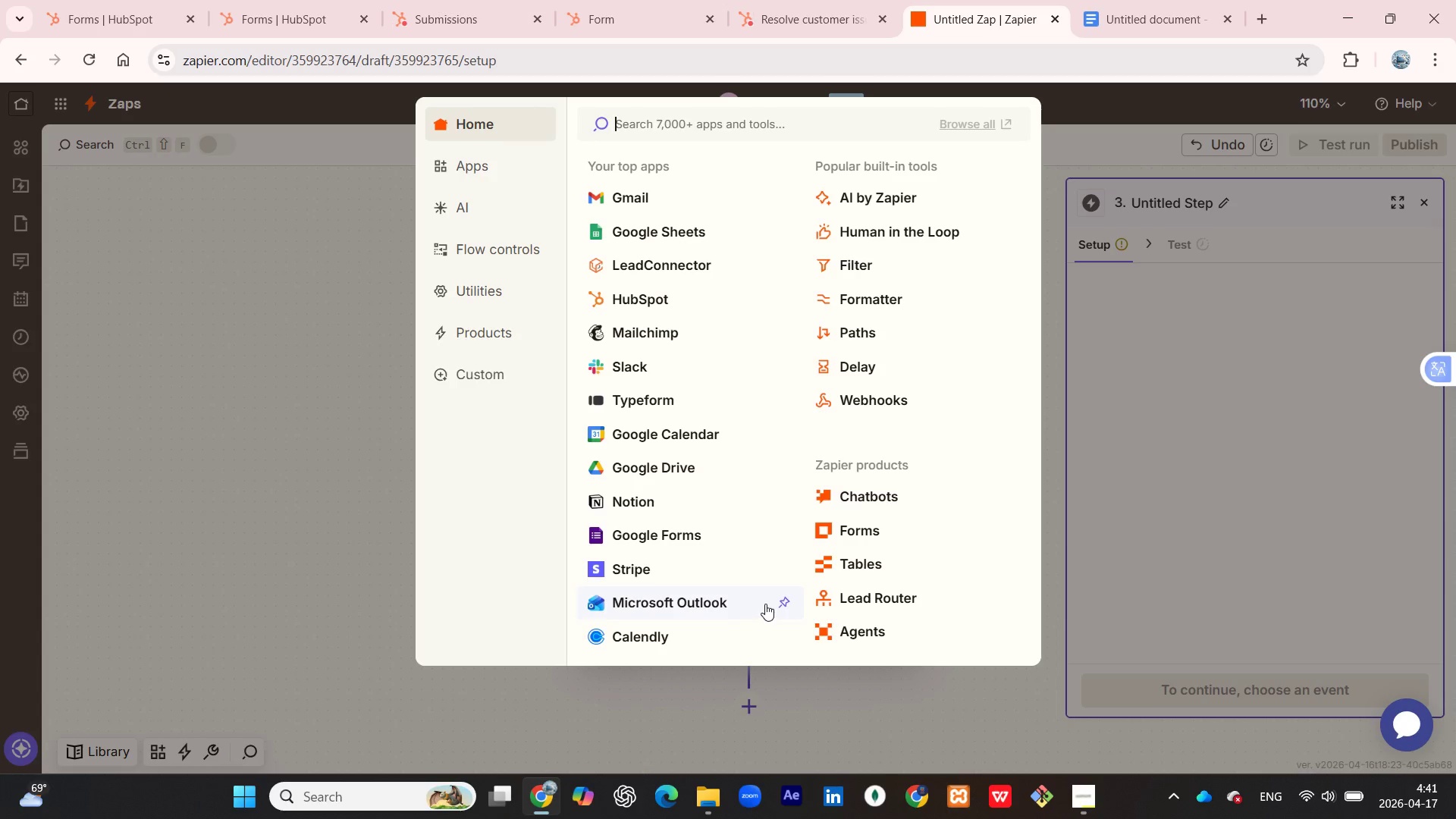 
wait(6.52)
 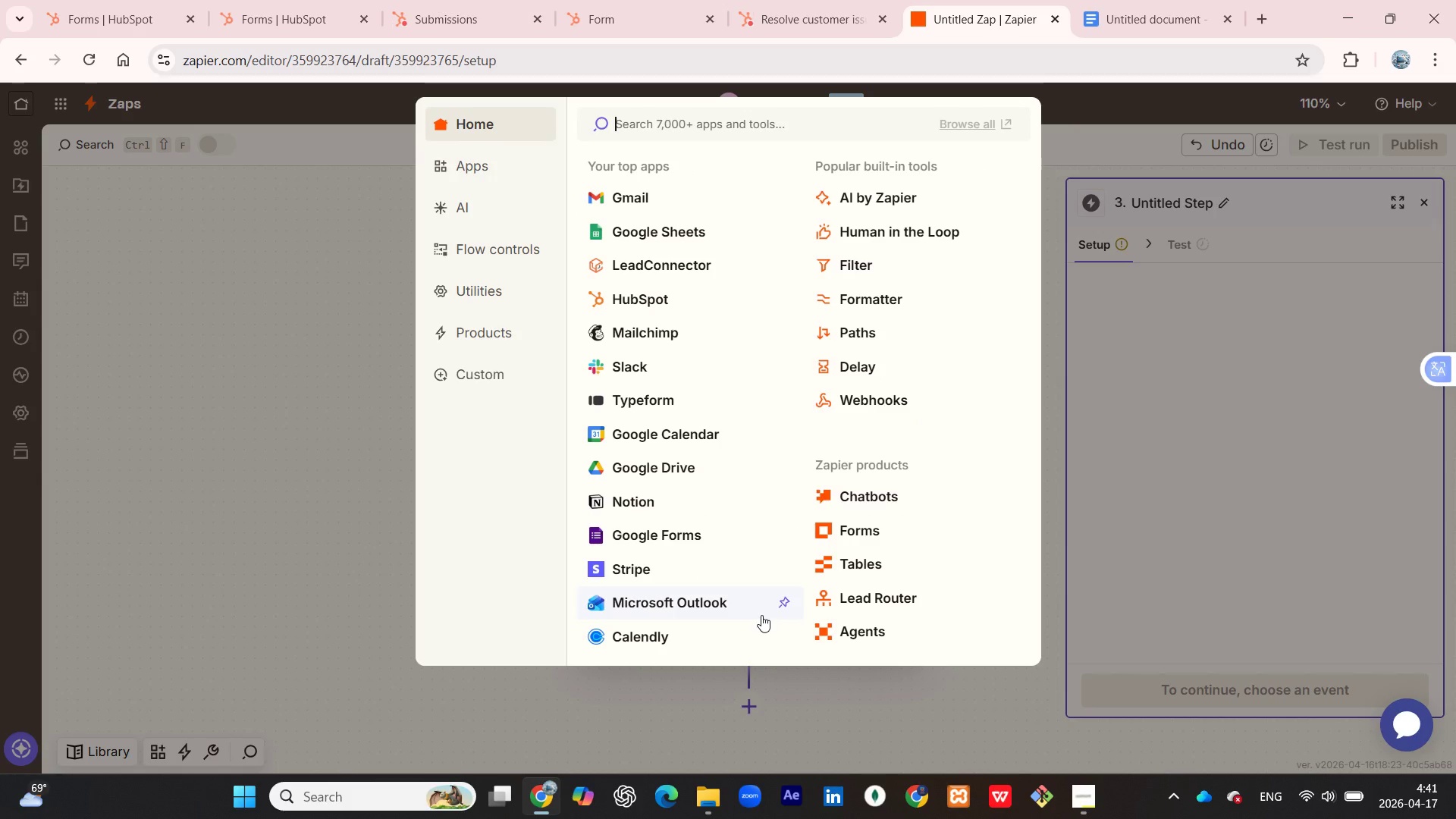 
left_click([833, 692])
 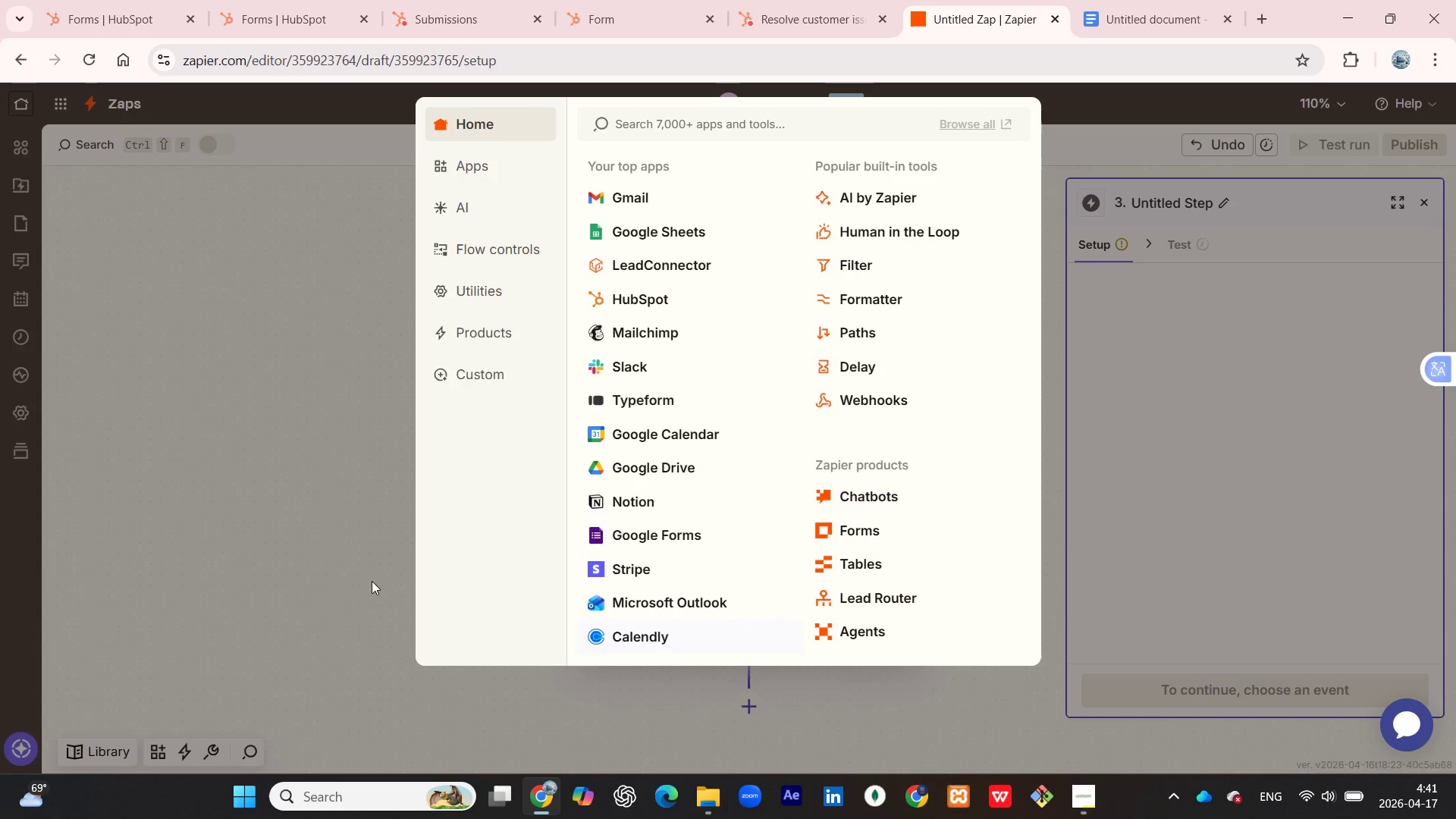 
left_click([221, 521])
 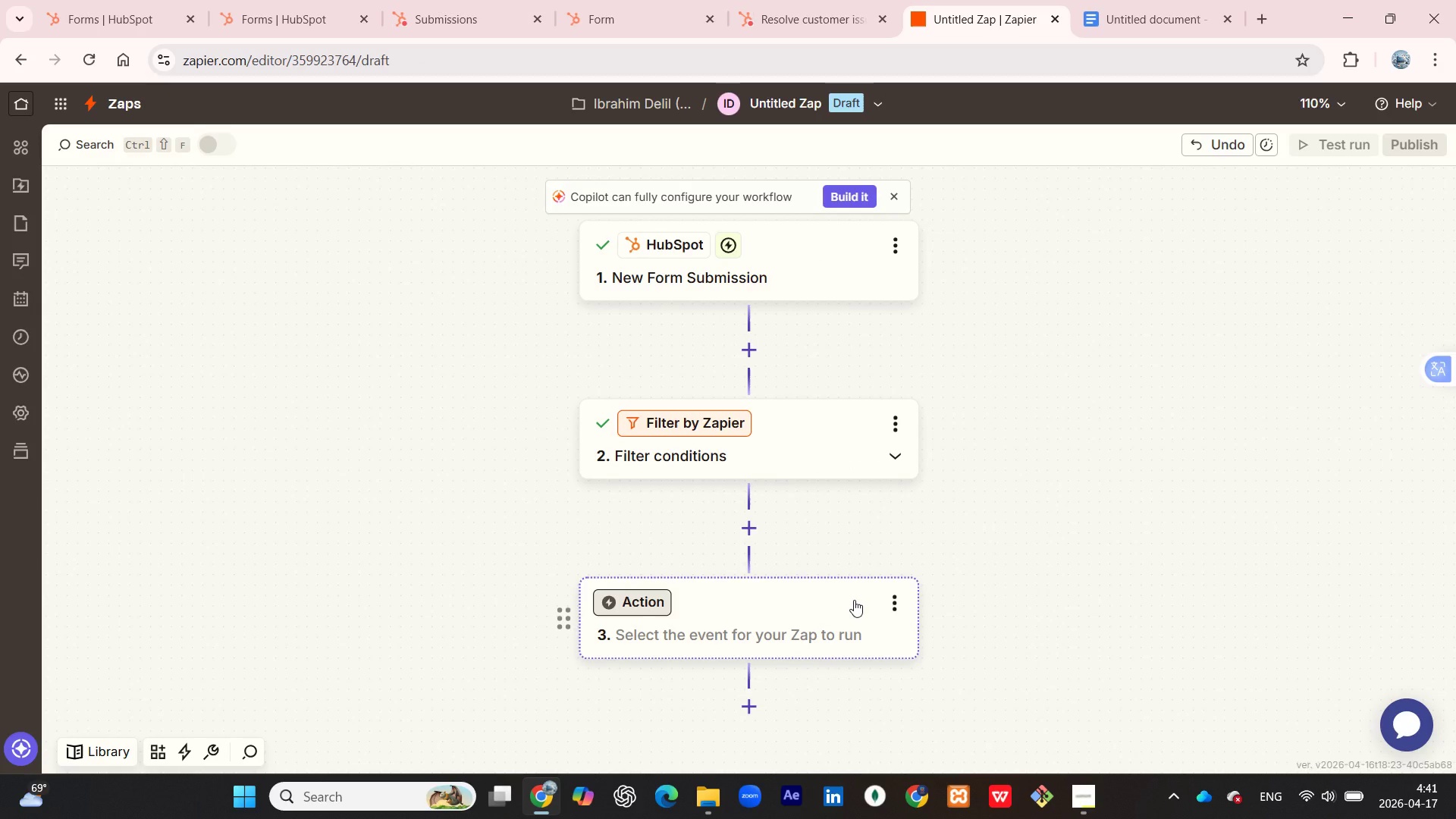 
wait(5.05)
 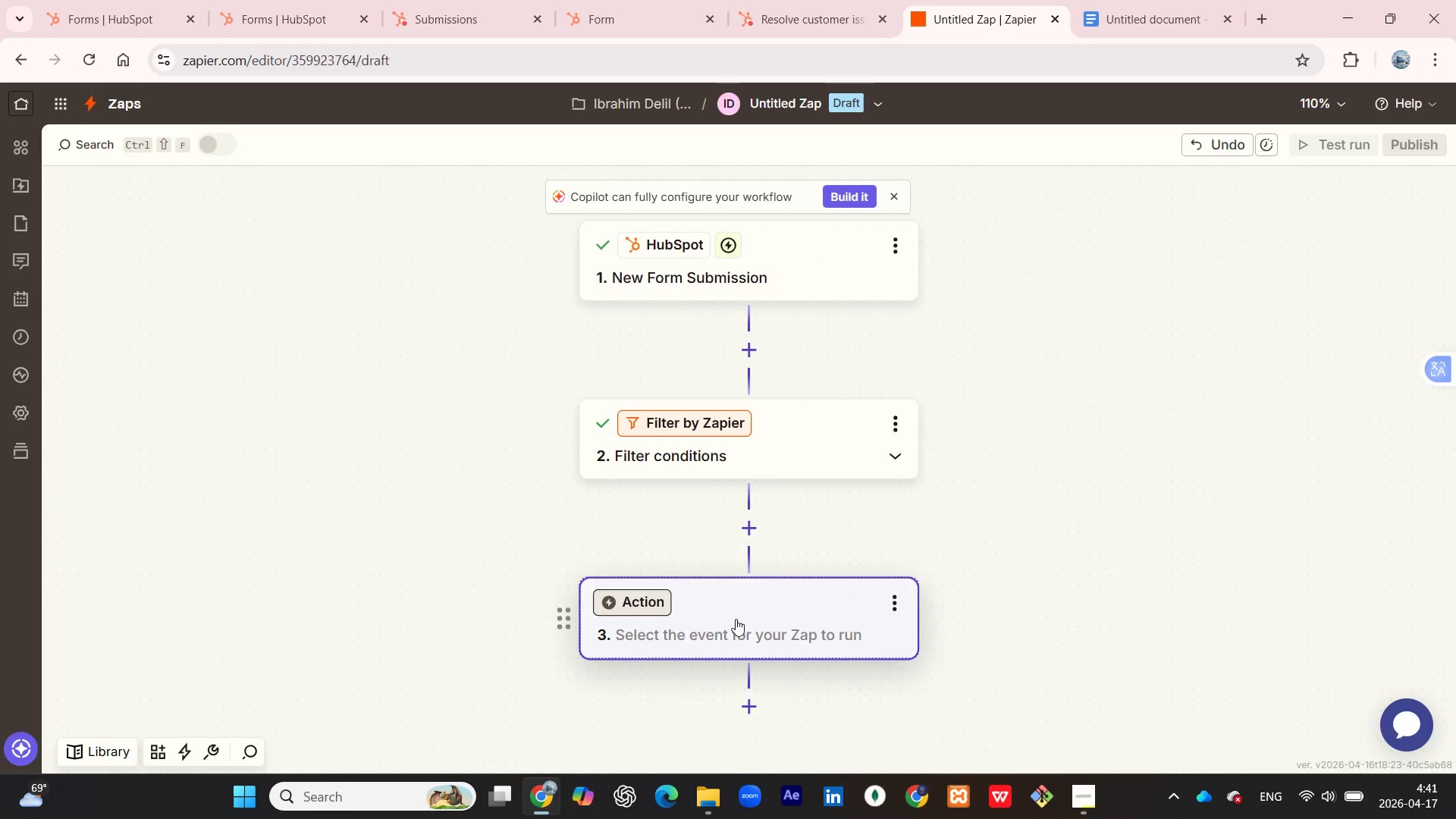 
left_click([892, 600])
 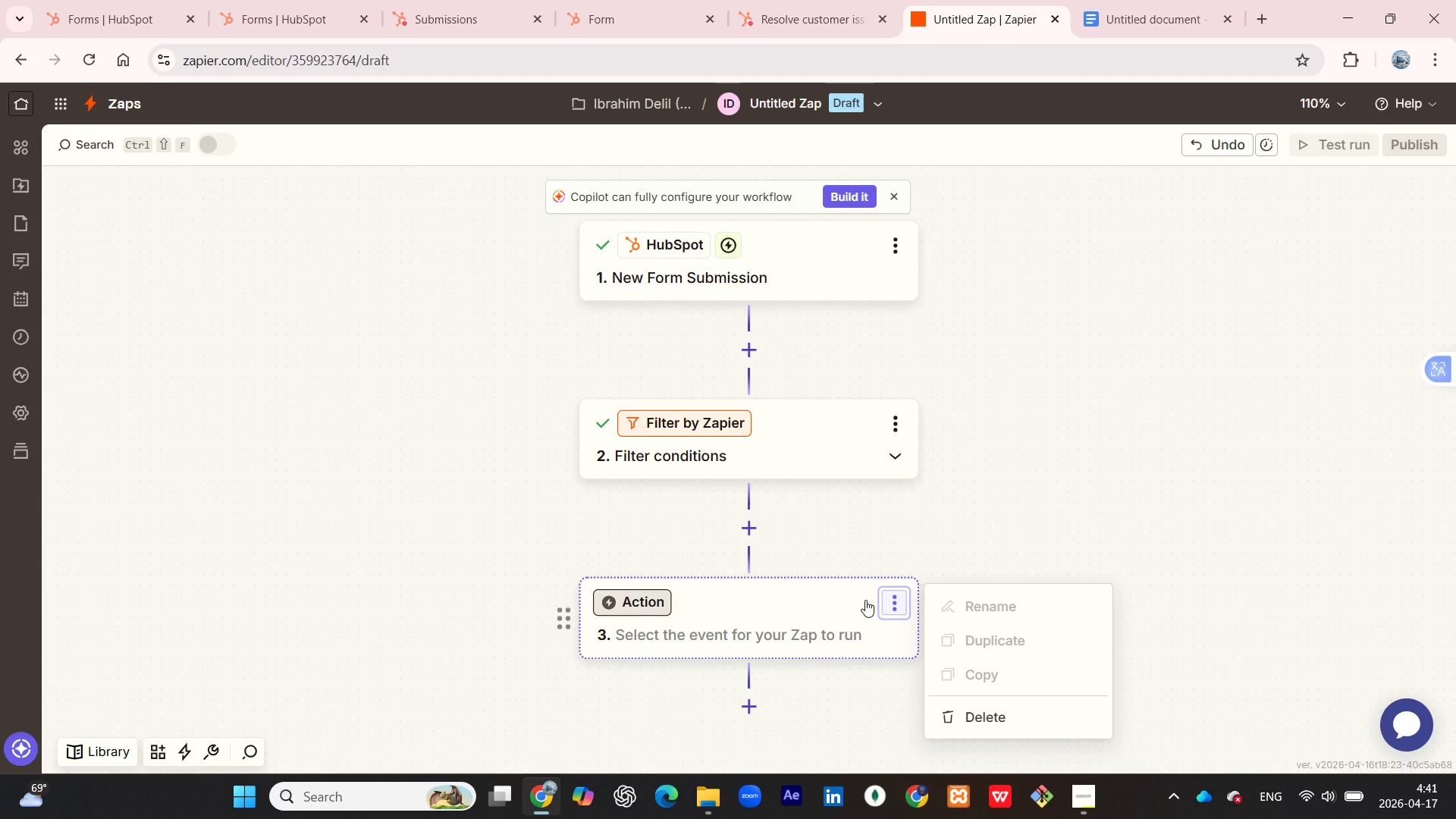 
left_click([748, 597])
 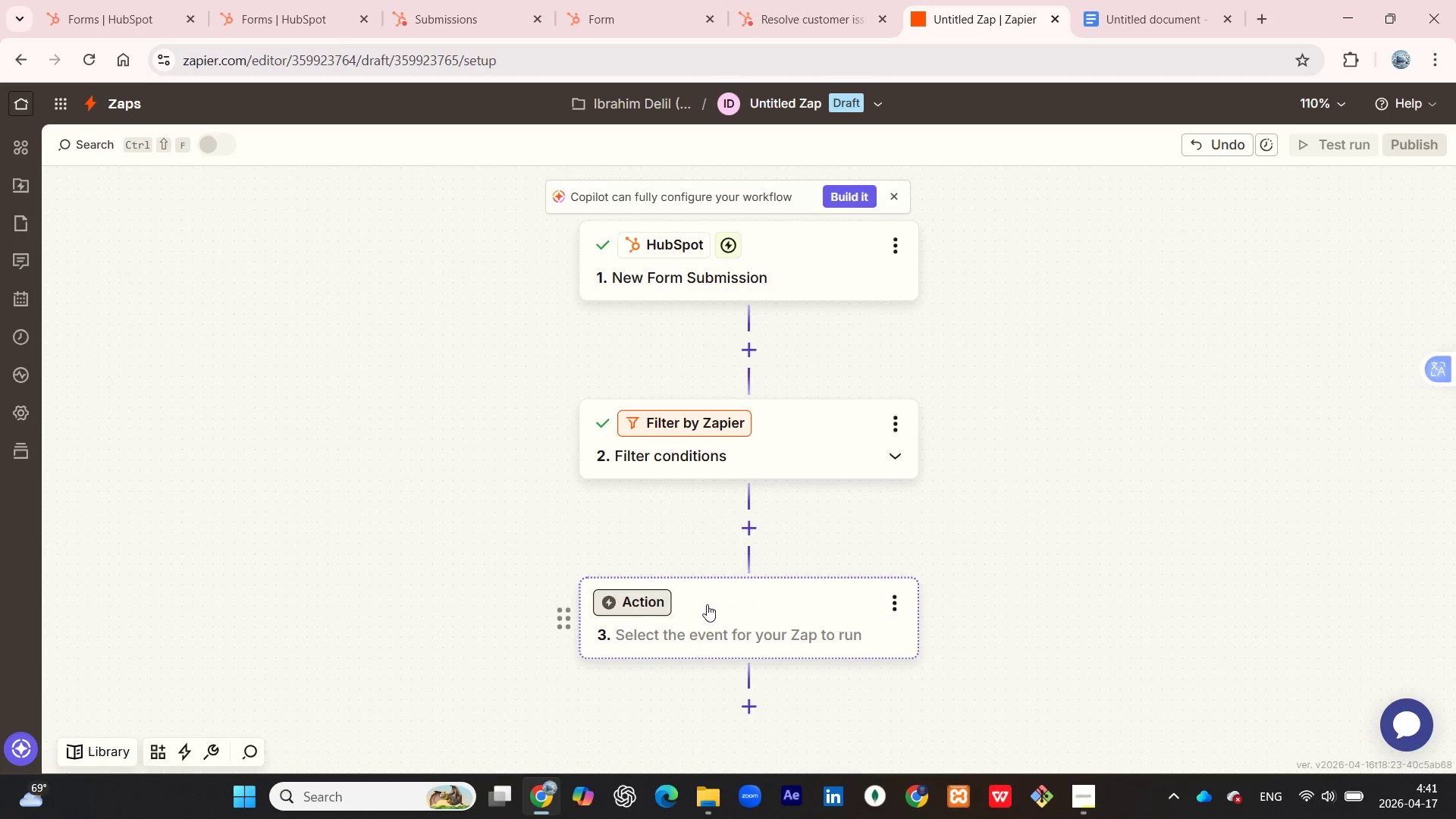 
mouse_move([700, 599])
 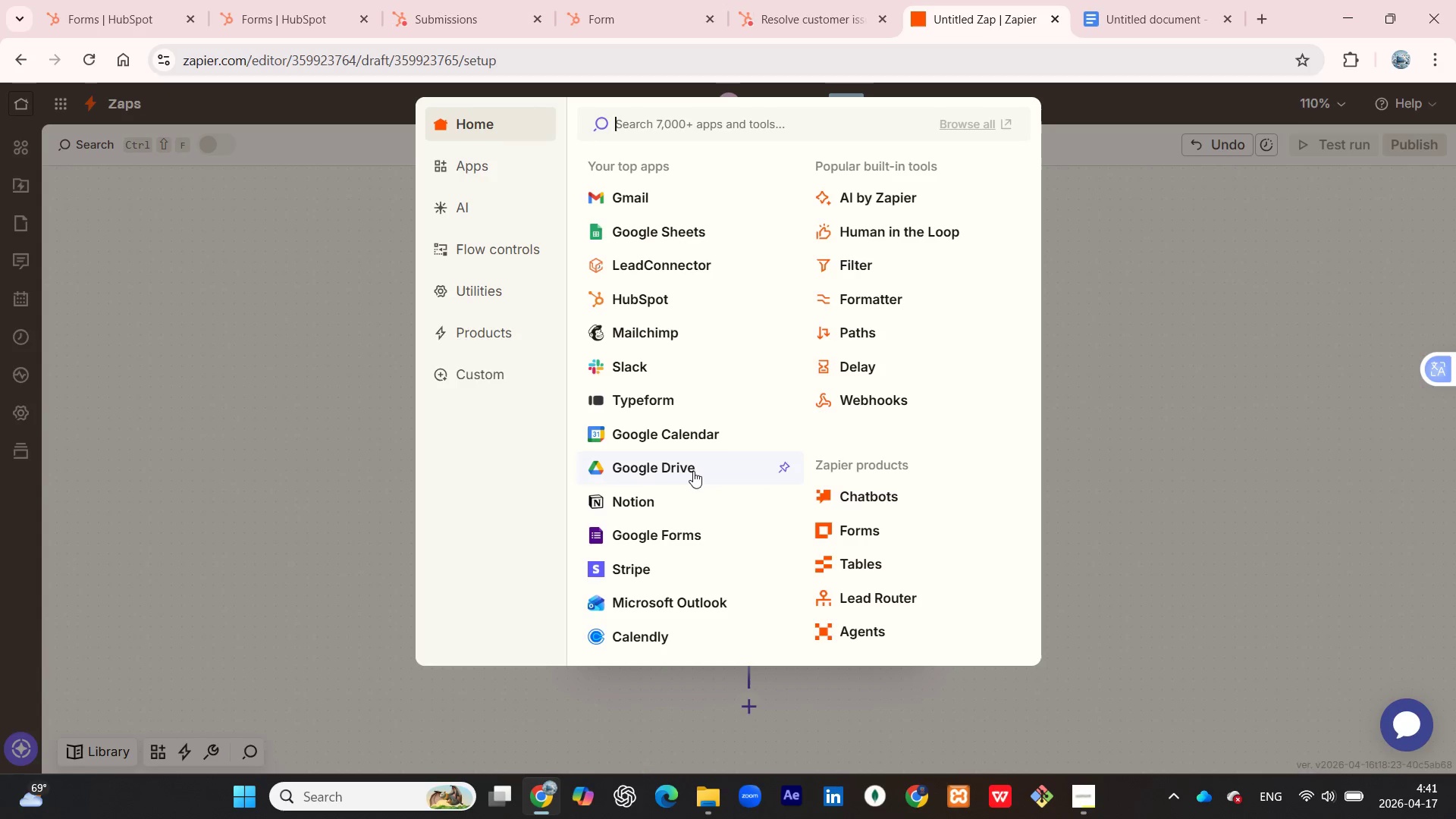 
wait(13.77)
 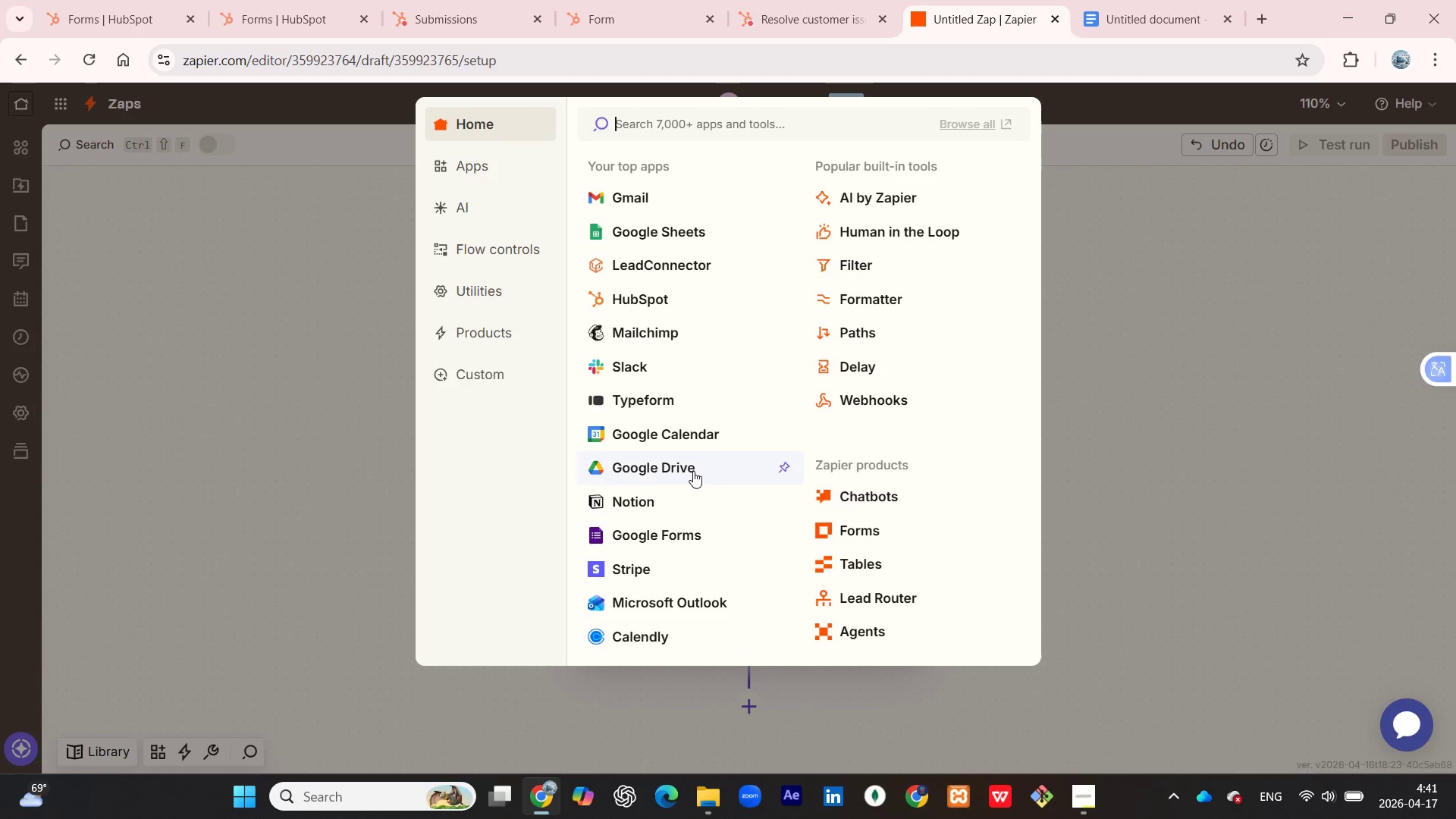 
left_click([1102, 520])
 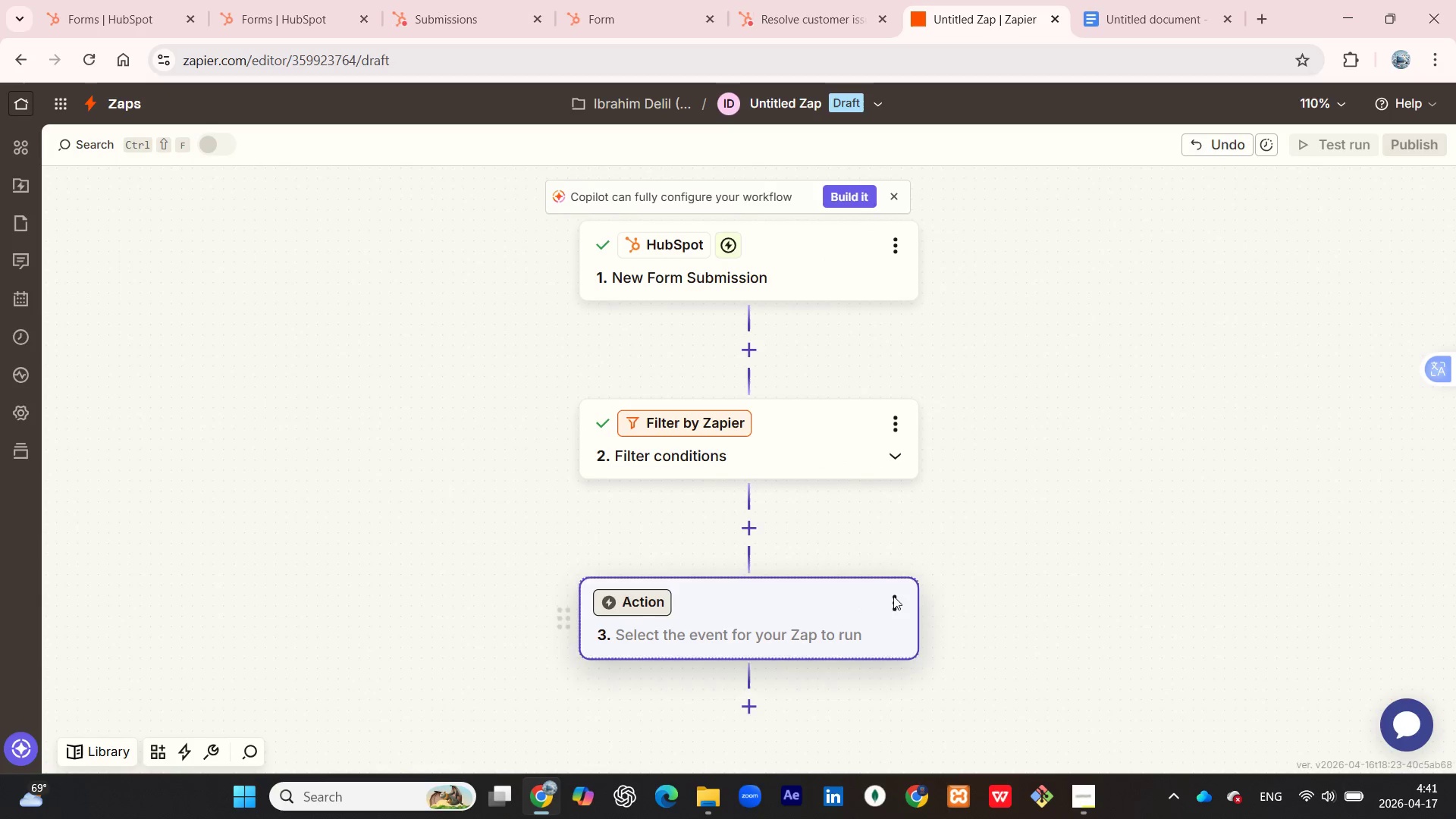 
mouse_move([758, 506])
 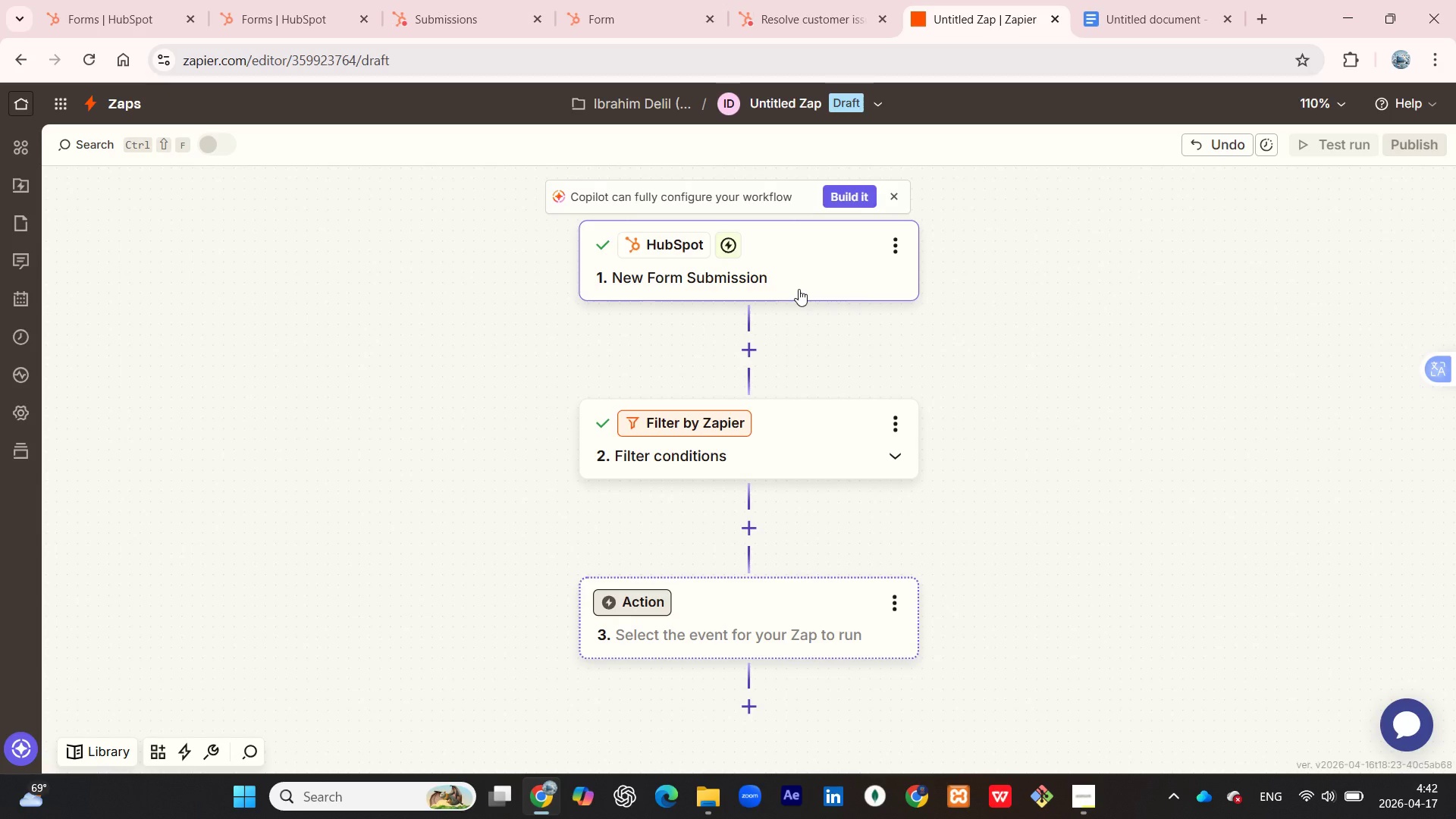 
wait(13.2)
 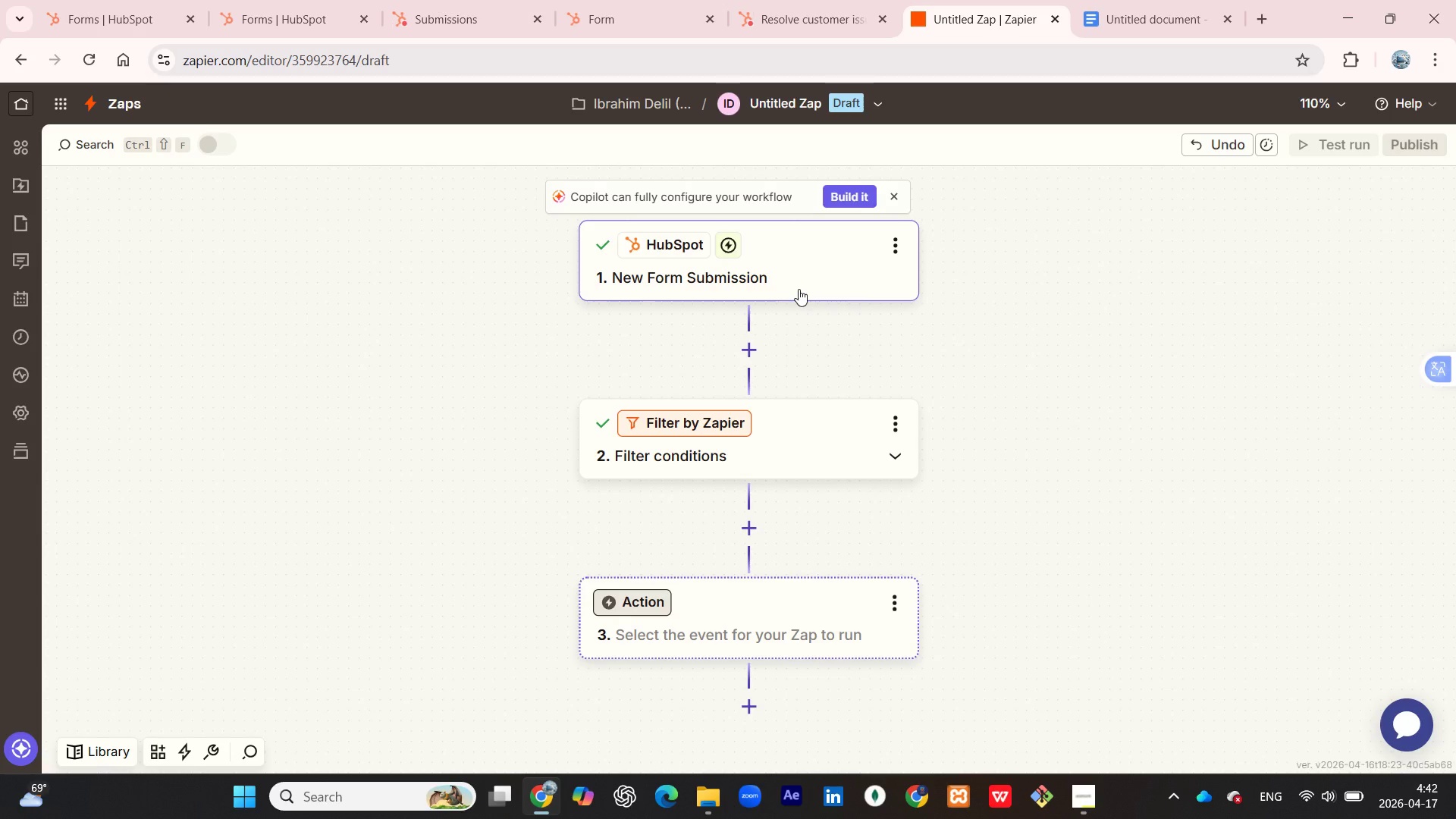 
mouse_move([760, 538])
 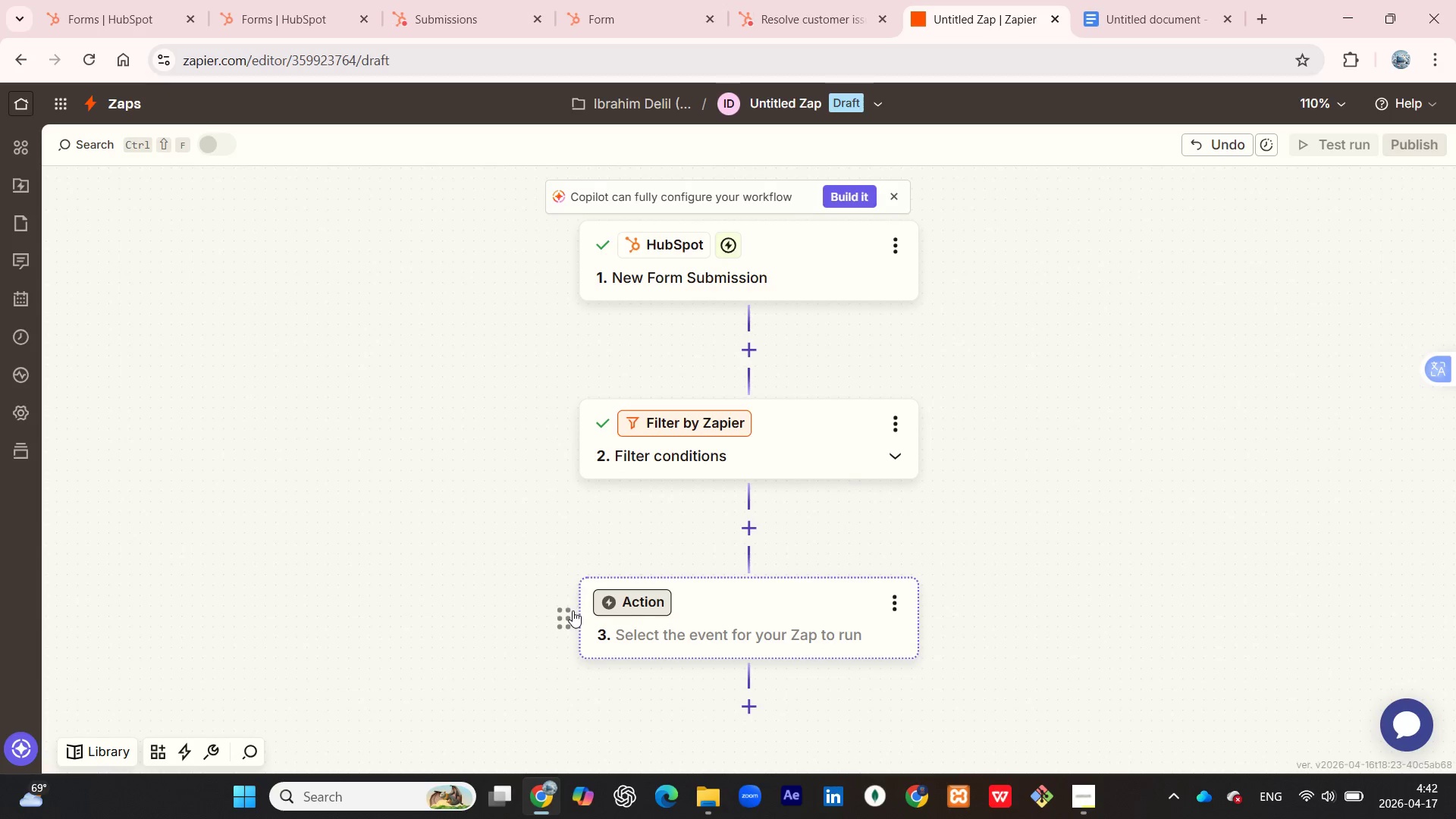 
mouse_move([865, 589])
 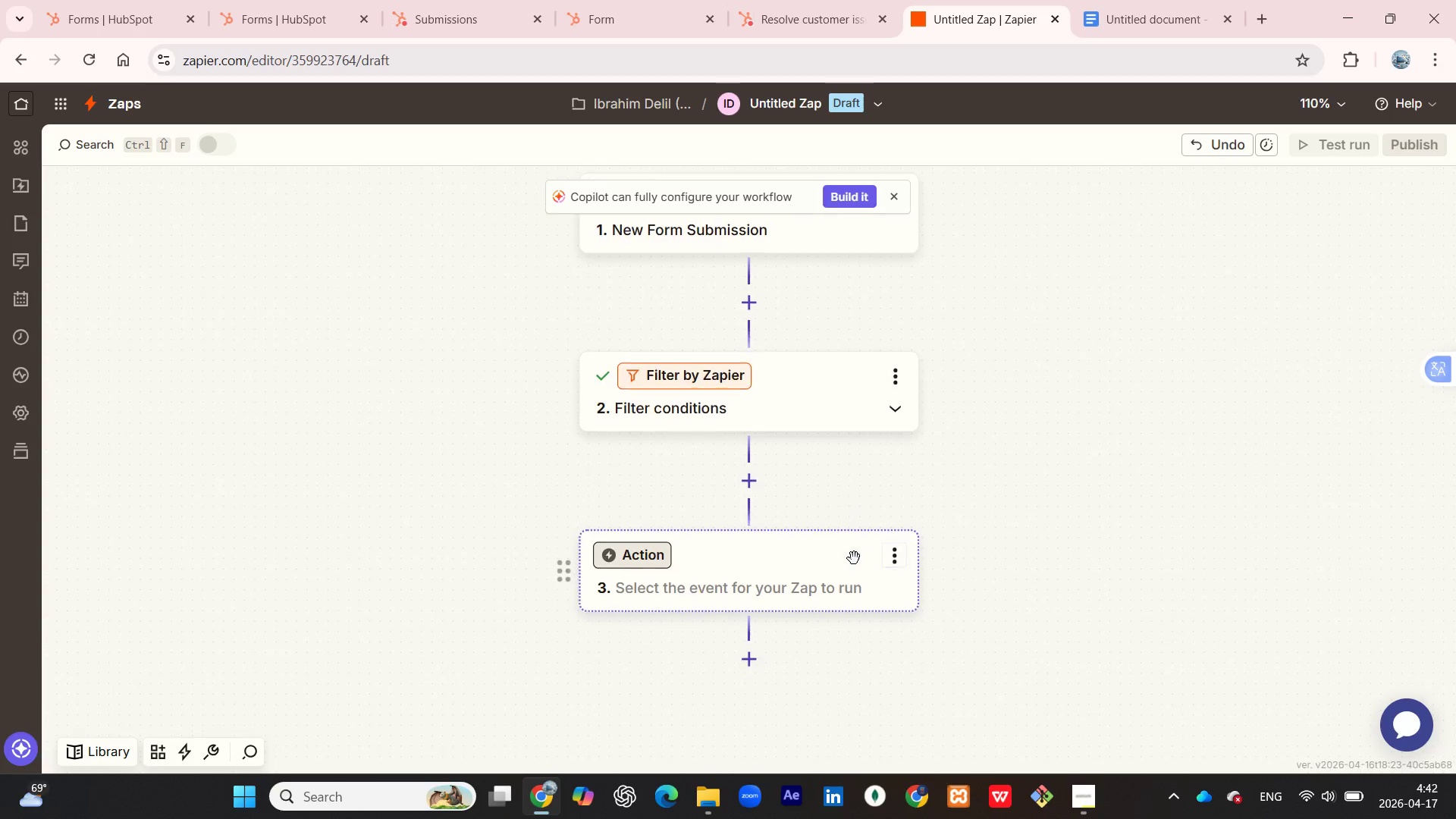 
scroll: coordinate [854, 558], scroll_direction: down, amount: 3.0
 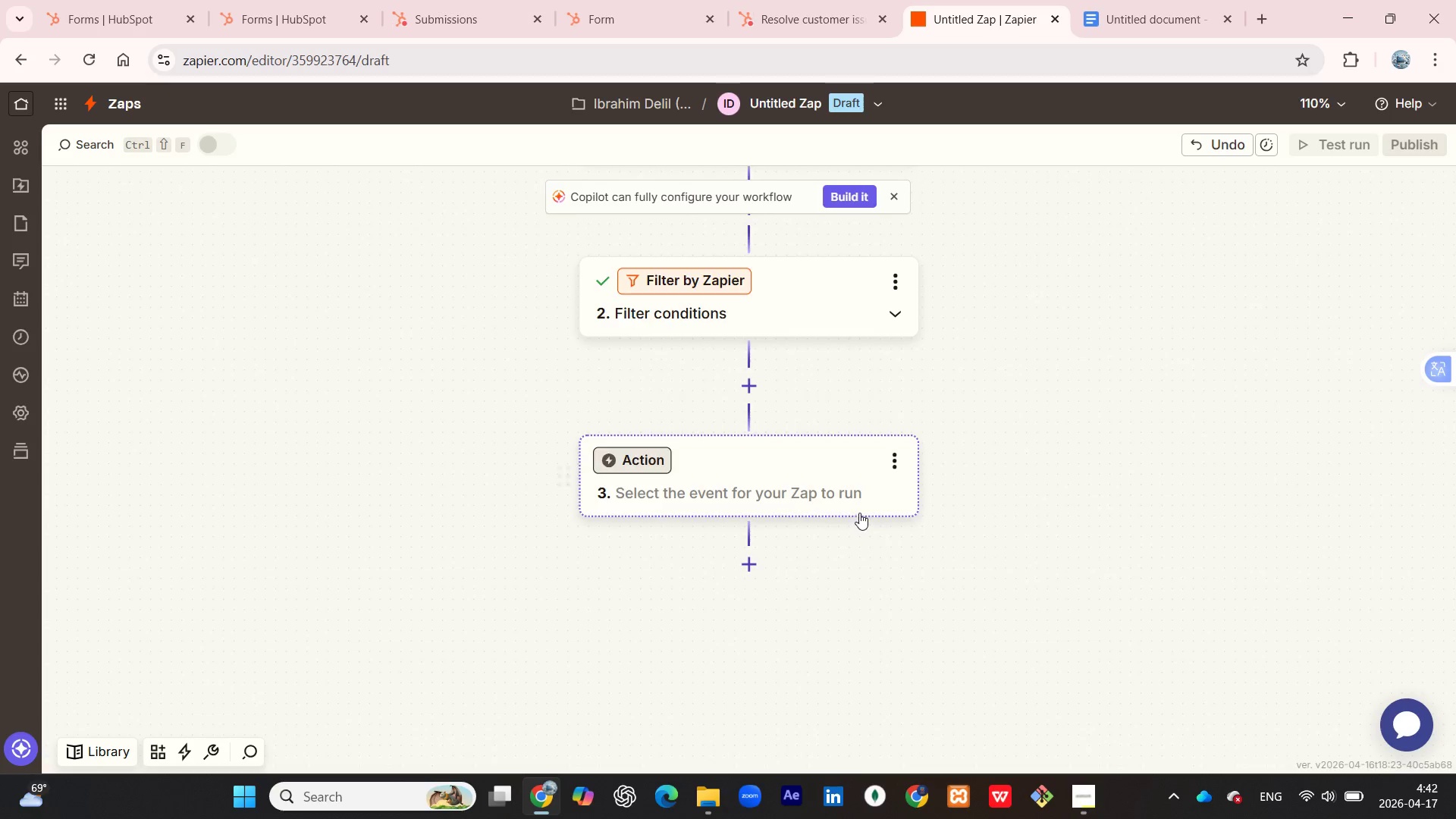 
scroll: coordinate [859, 513], scroll_direction: up, amount: 3.0
 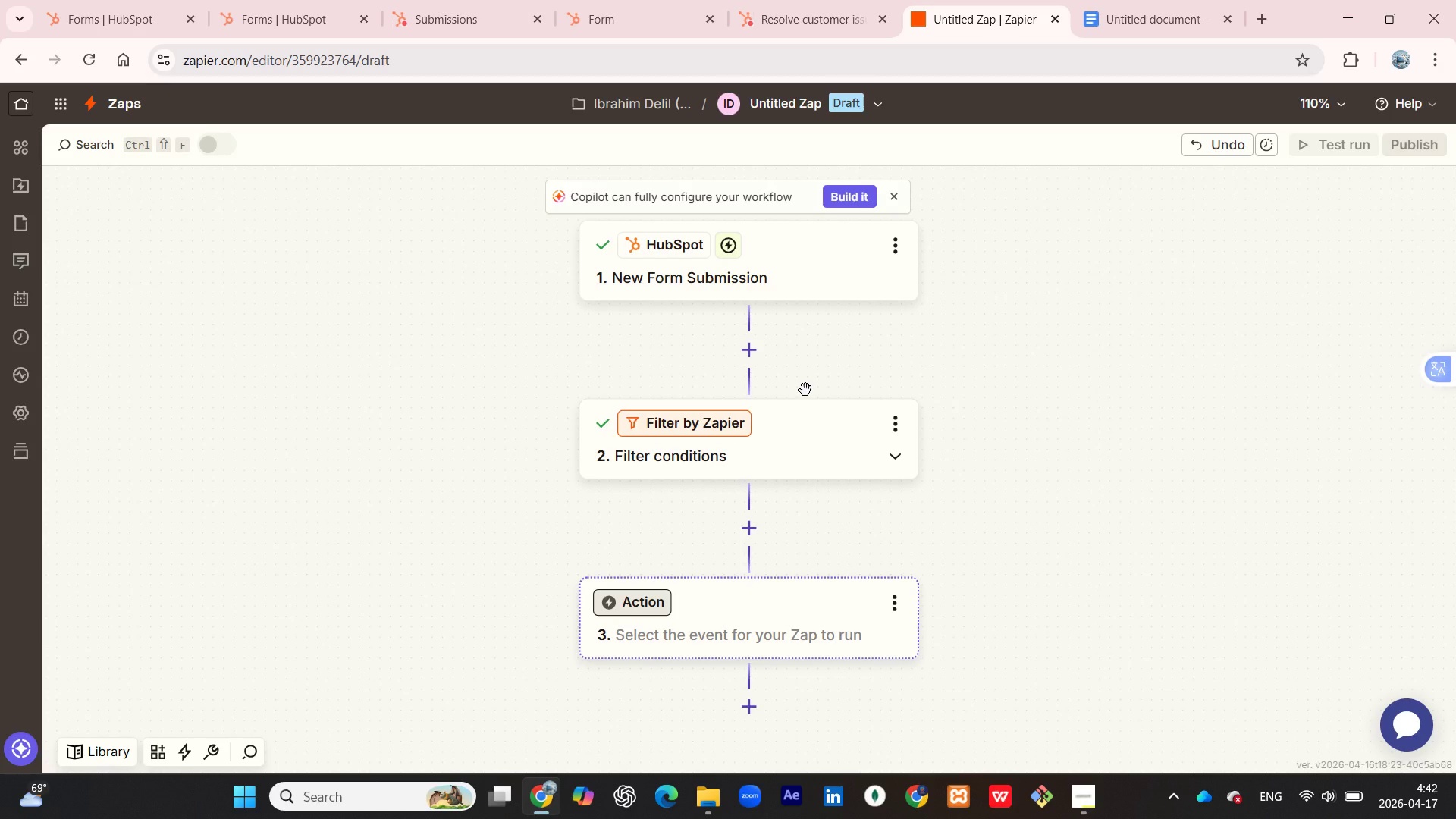 
wait(5.09)
 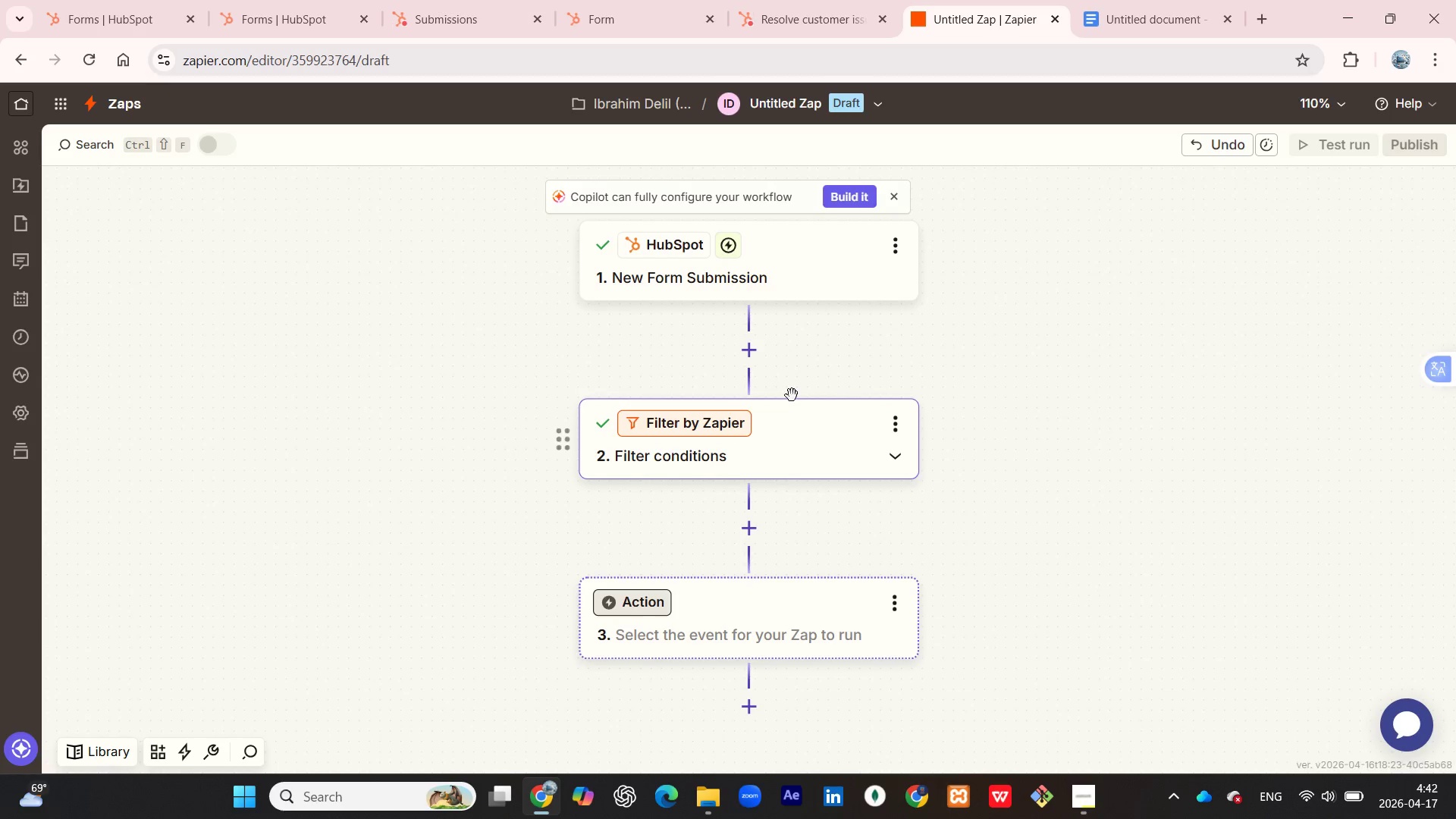 
left_click([859, 248])
 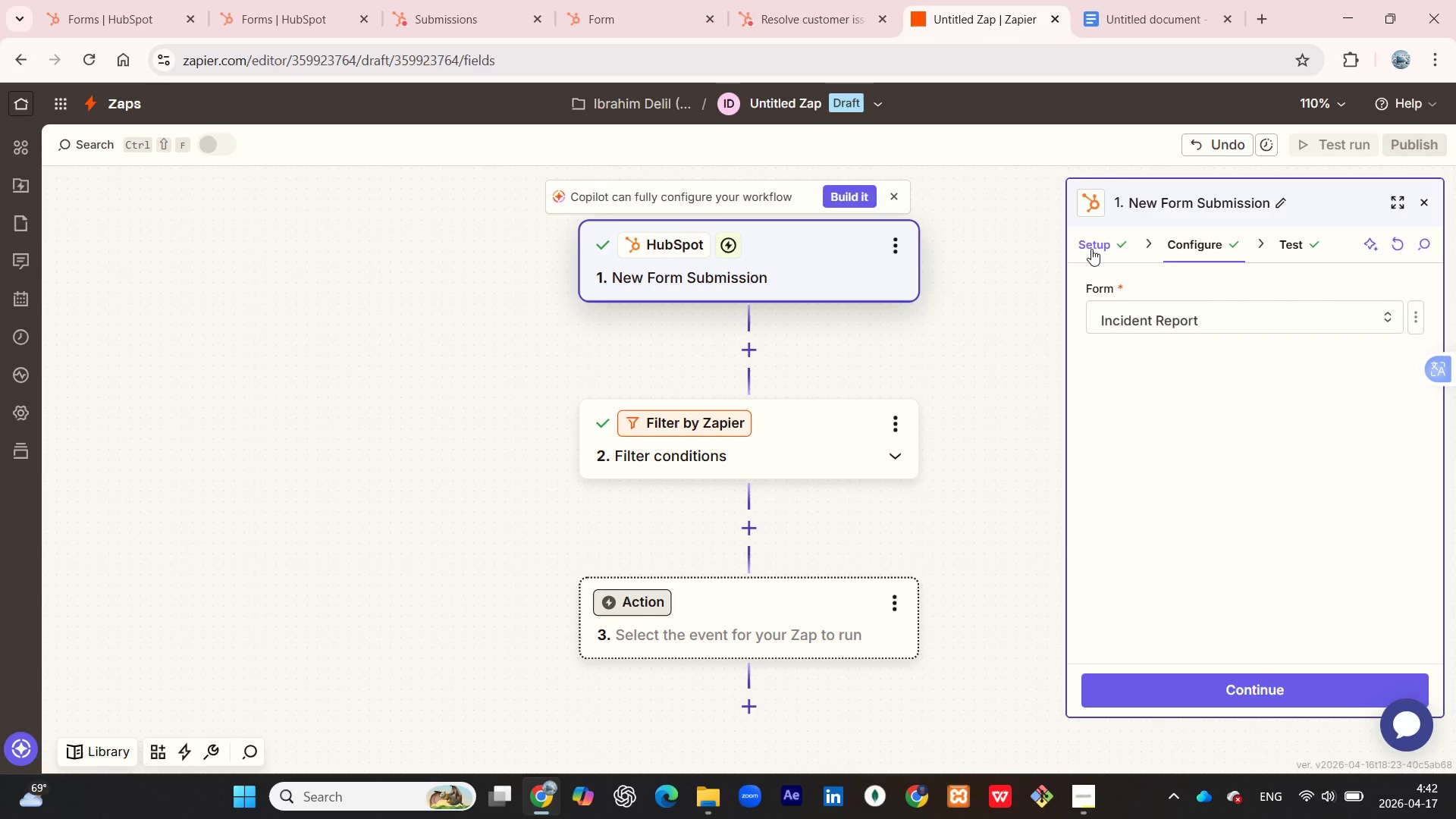 
wait(35.12)
 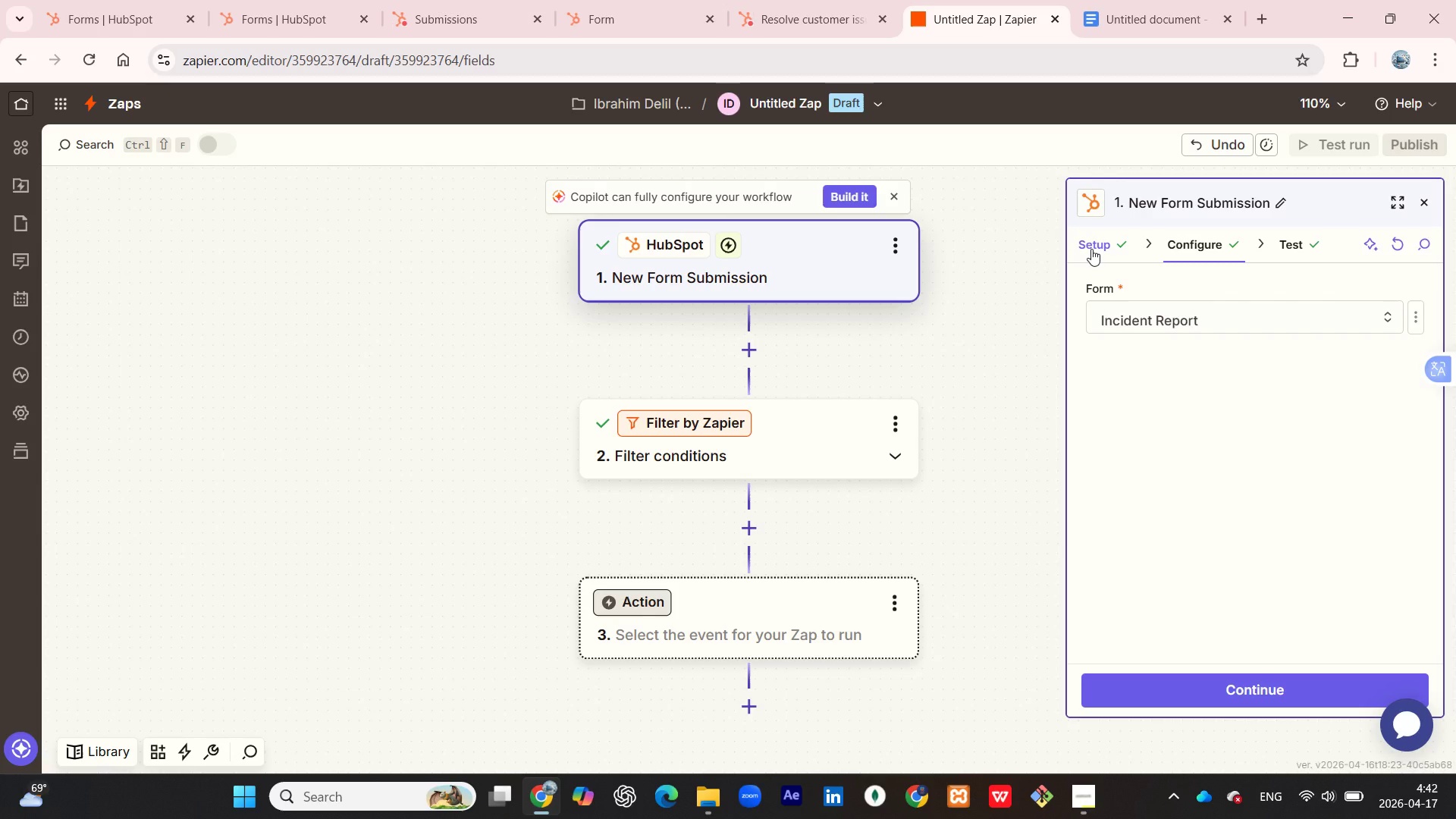 
left_click([1086, 801])